 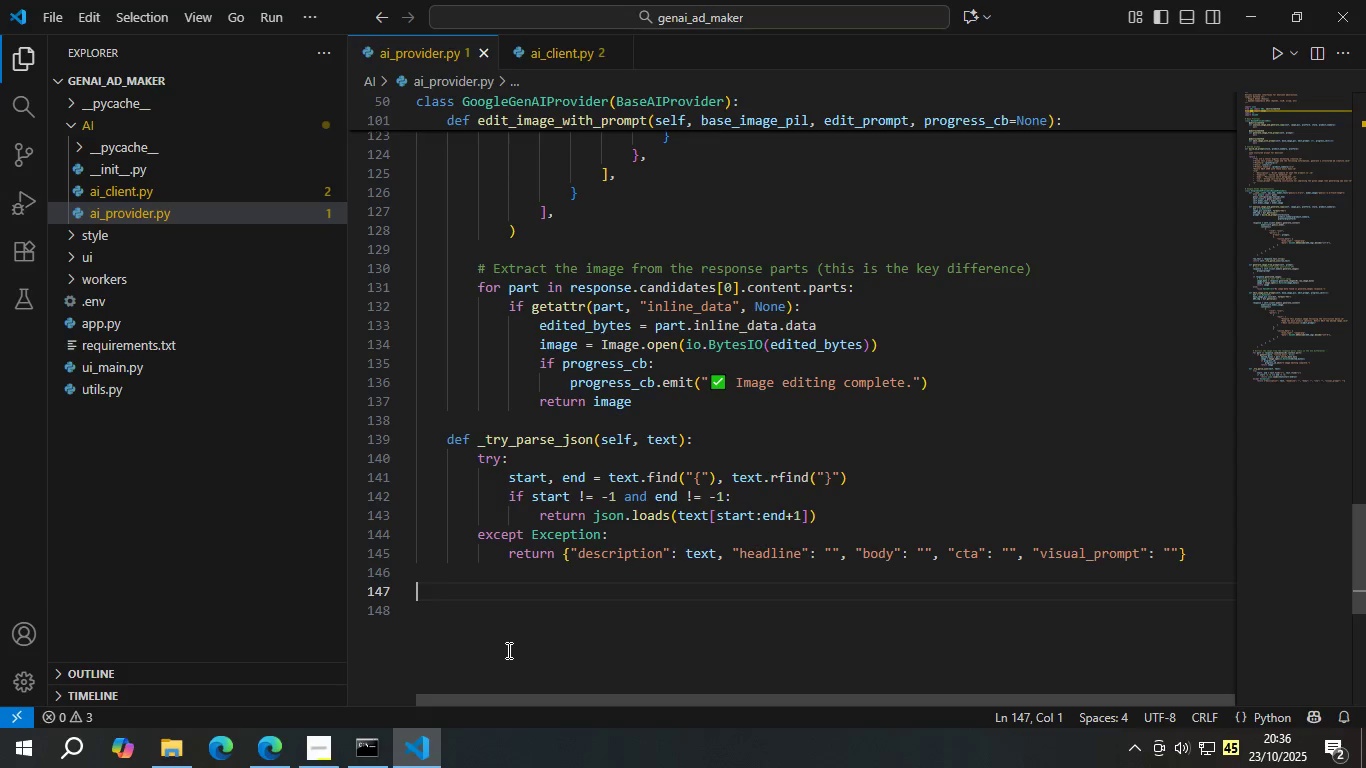 
key(Shift+3)
 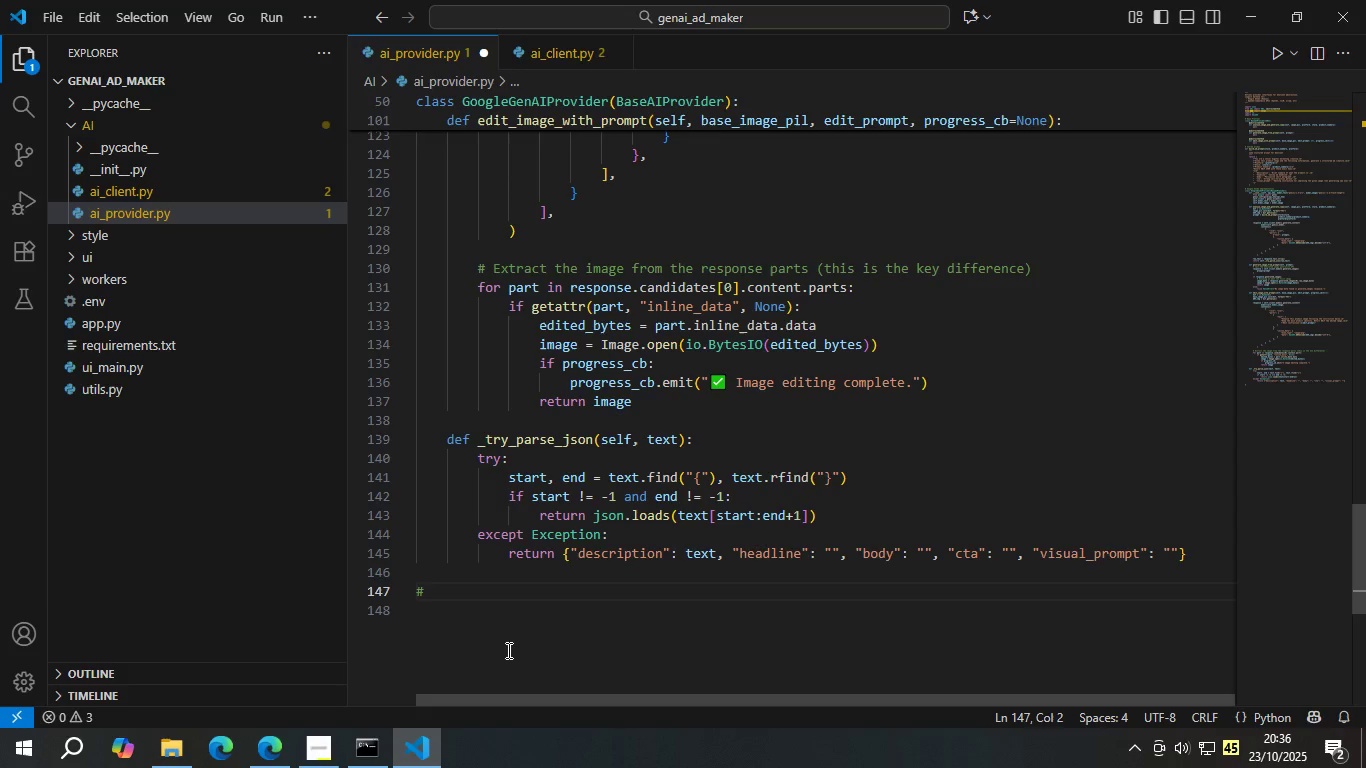 
key(Space)
 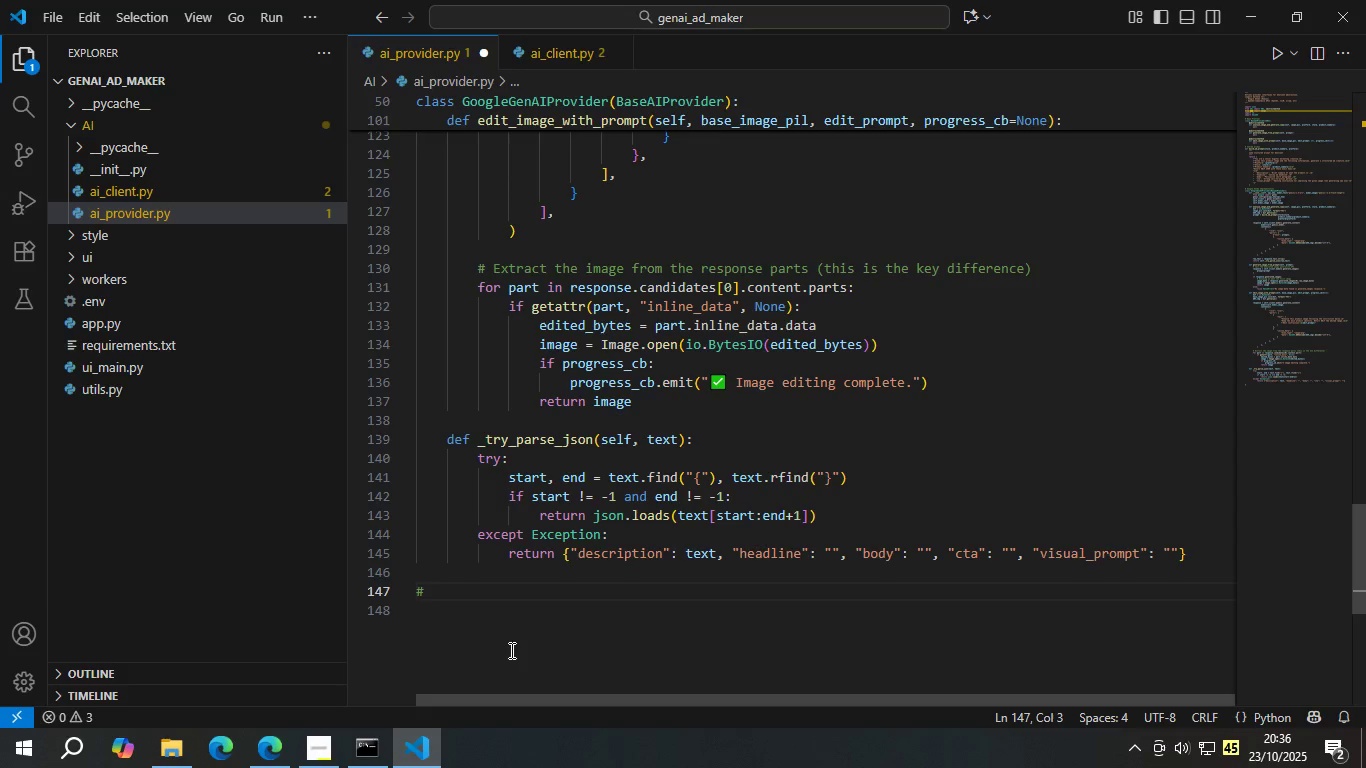 
scroll: coordinate [525, 516], scroll_direction: up, amount: 31.0
 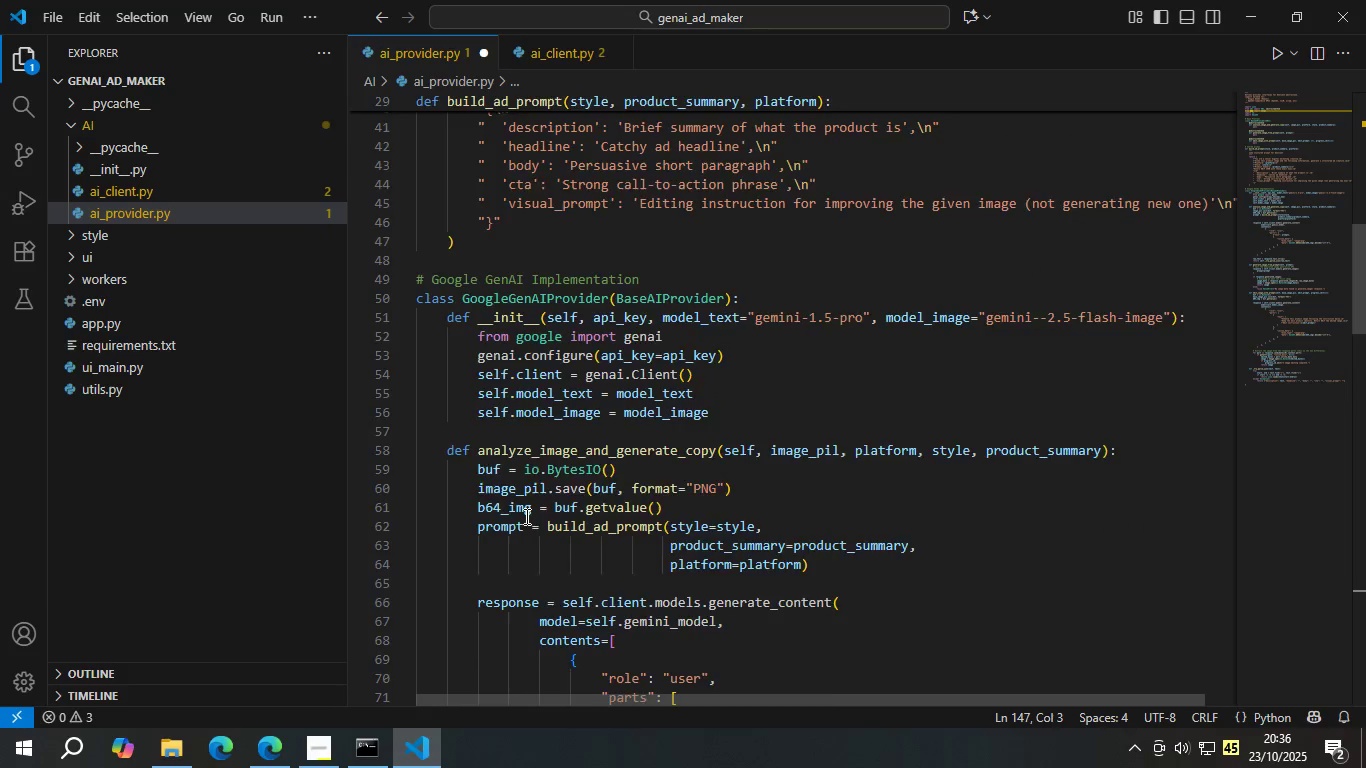 
scroll: coordinate [527, 530], scroll_direction: down, amount: 36.0
 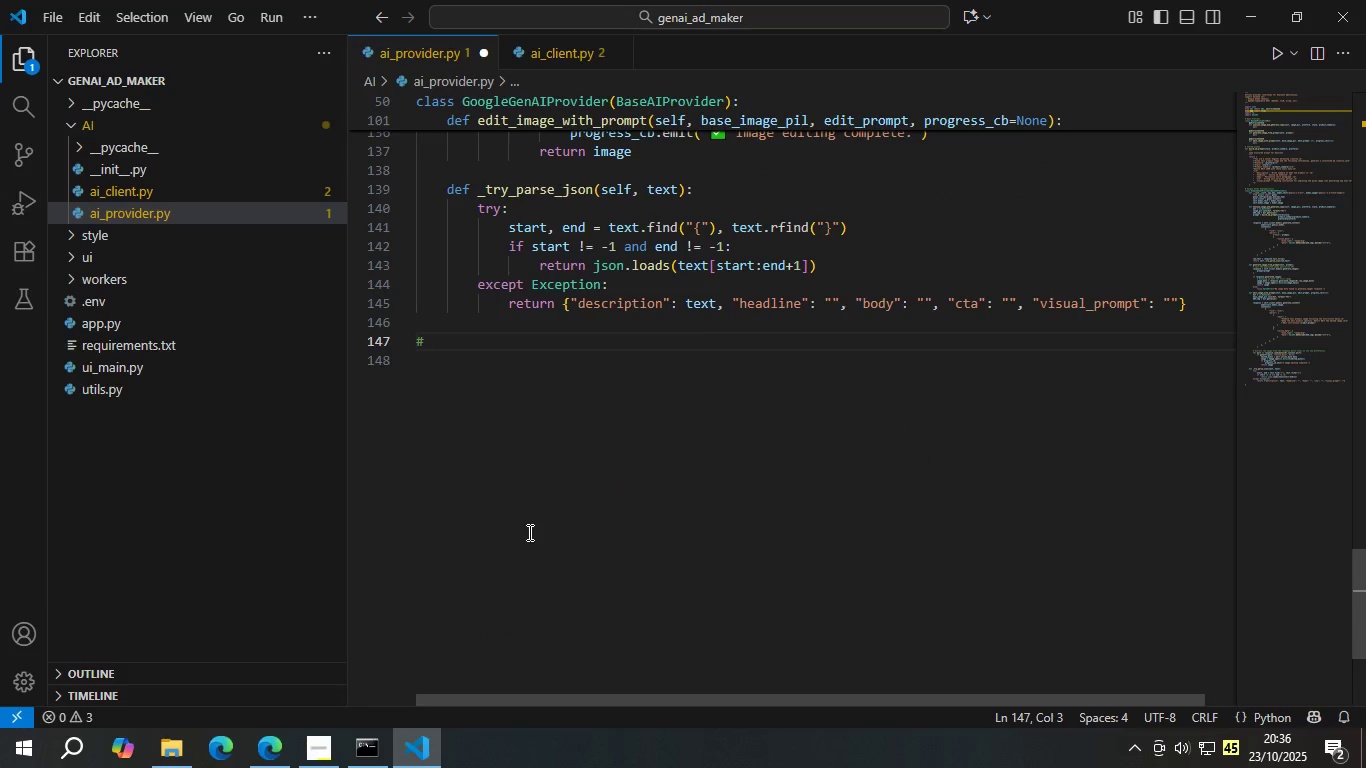 
type(OpenAI-C)
key(Backspace)
type(compatb)
key(Backspace)
key(Backspace)
key(Backspace)
key(Backspace)
key(Backspace)
key(Backspace)
key(Backspace)
type(Compatible Implementation)
 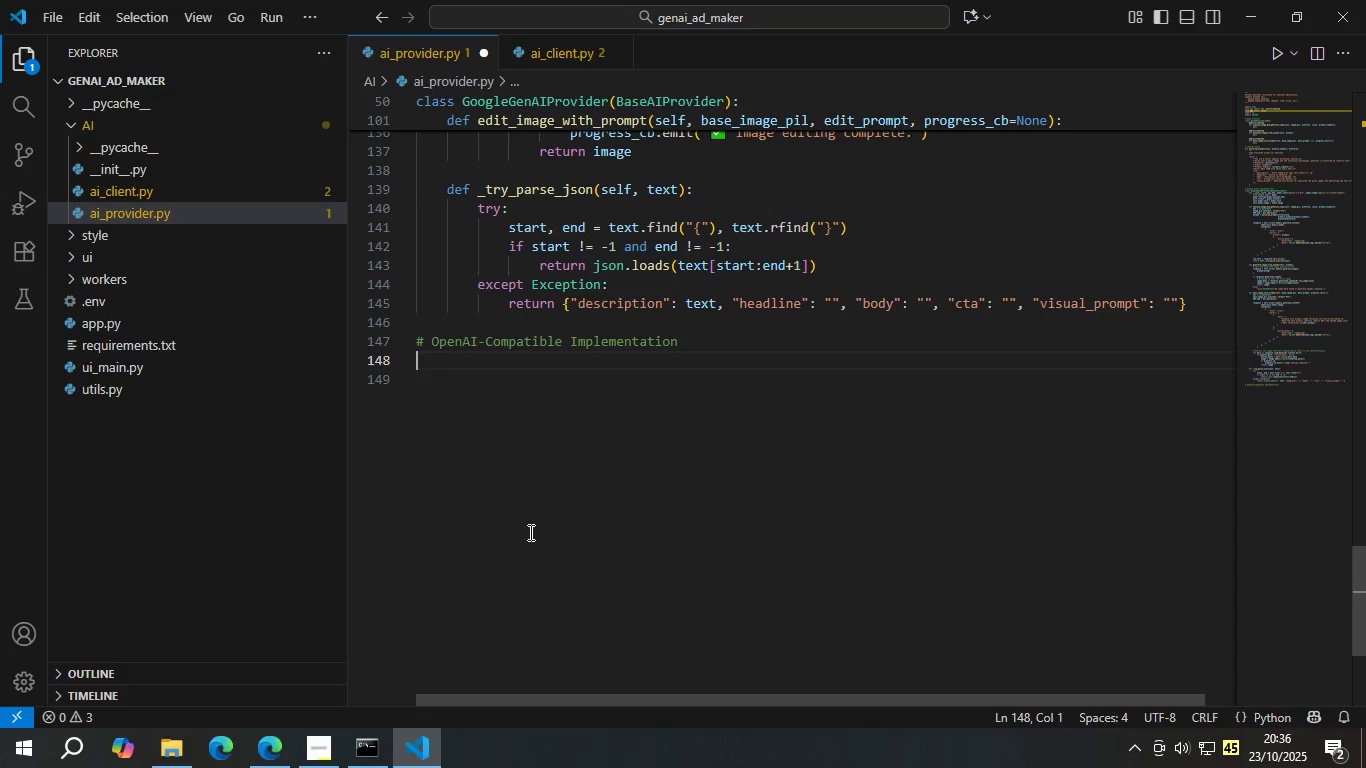 
 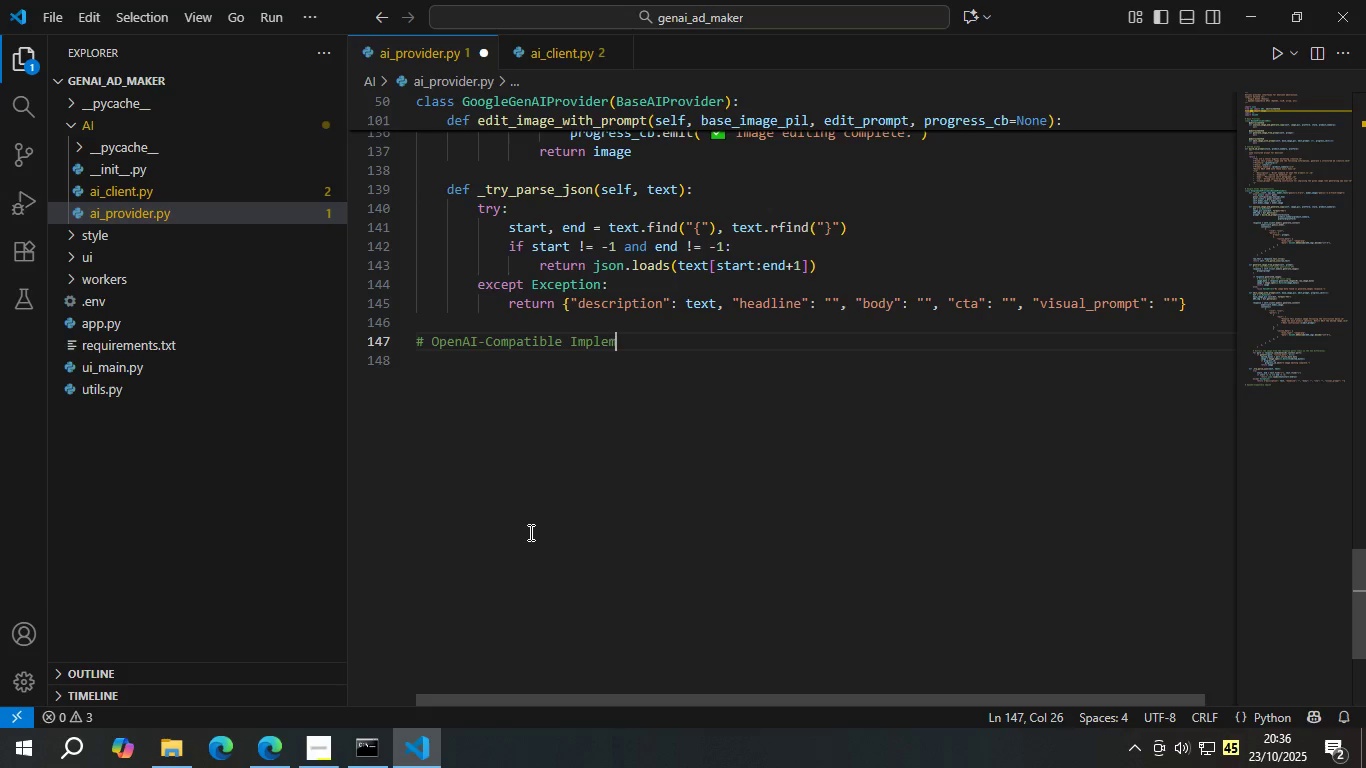 
key(Enter)
 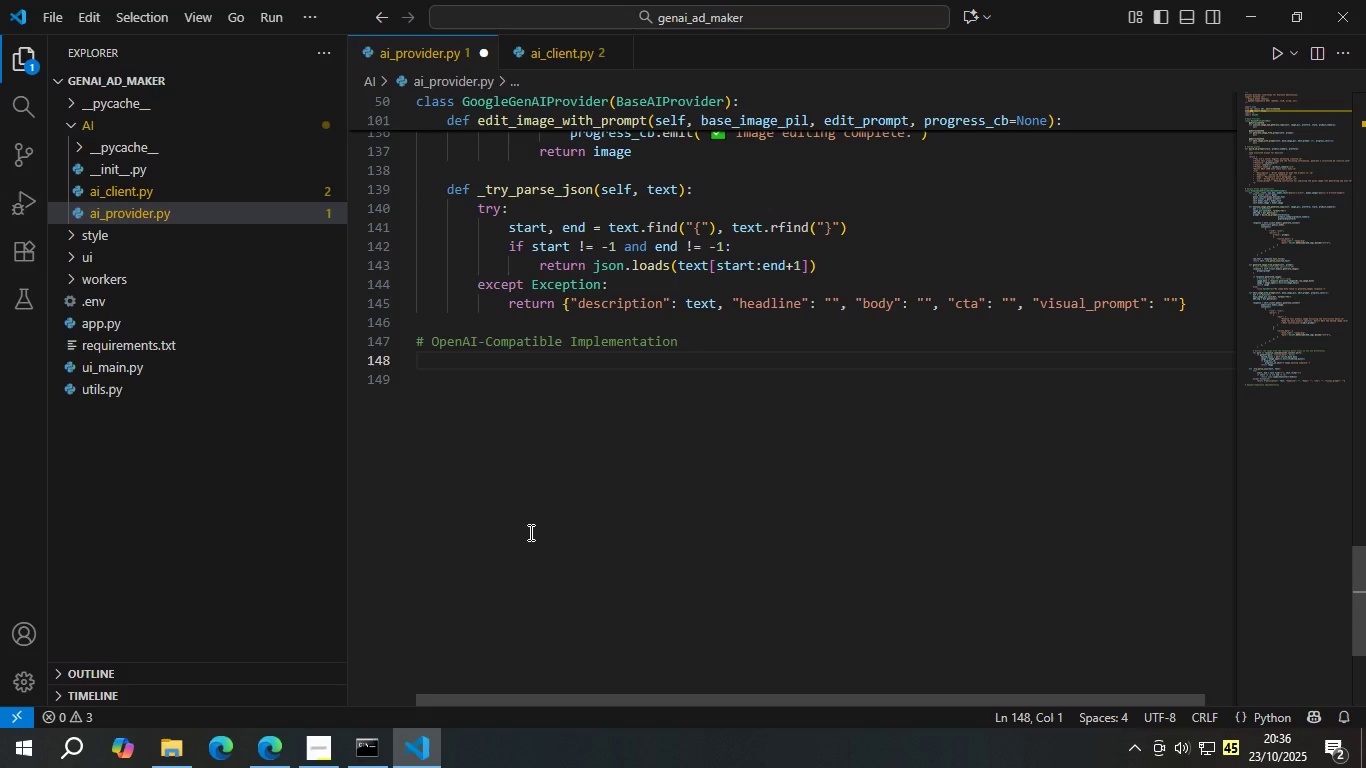 
type(class OpenAIProvider))
key(Backspace)
type((bas)
 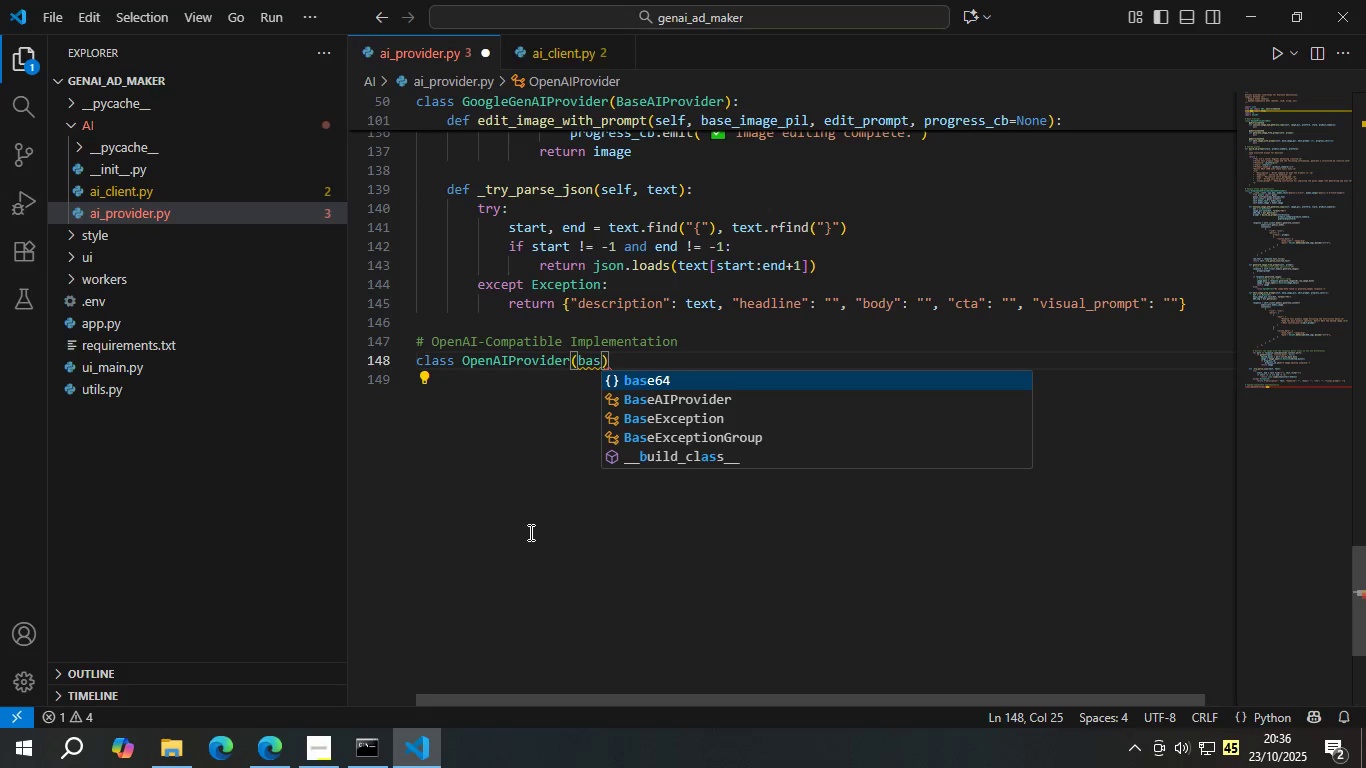 
key(ArrowDown)
 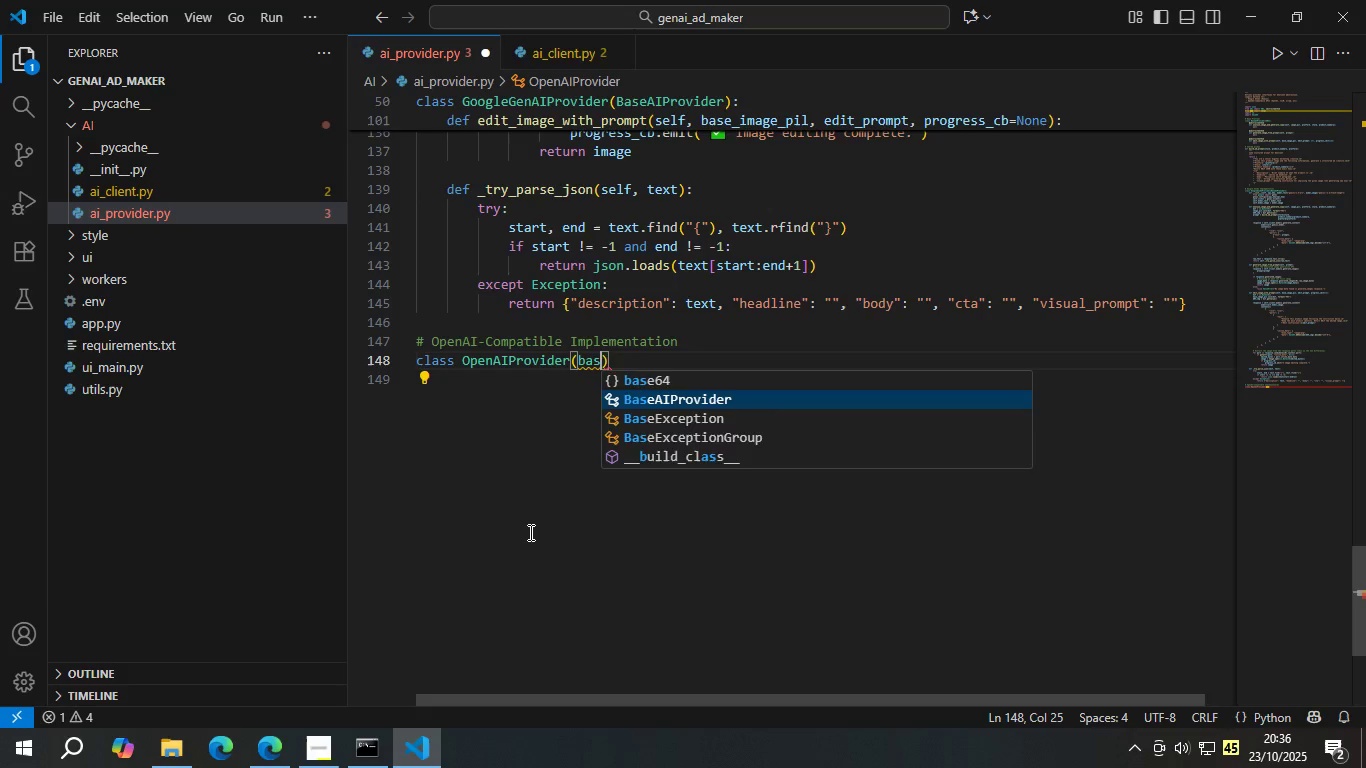 
key(Enter)
 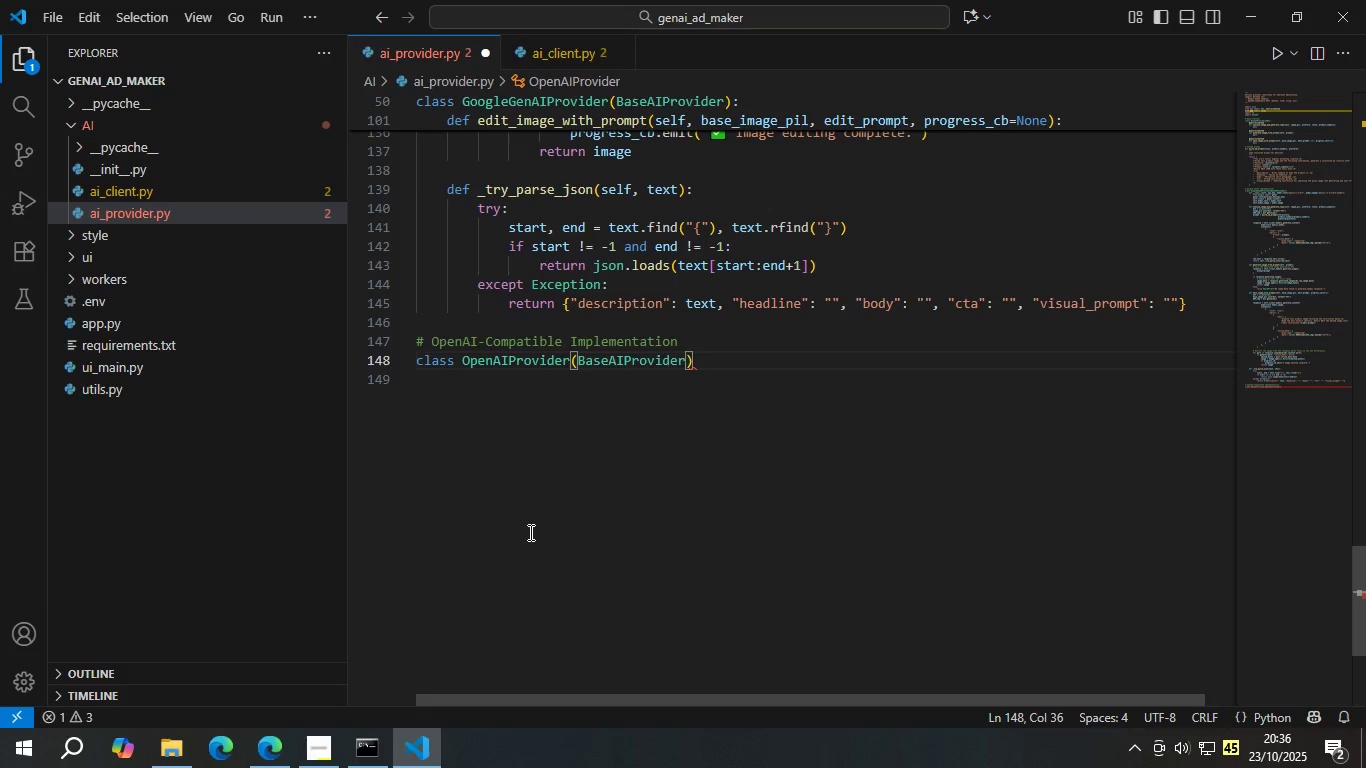 
key(ArrowRight)
 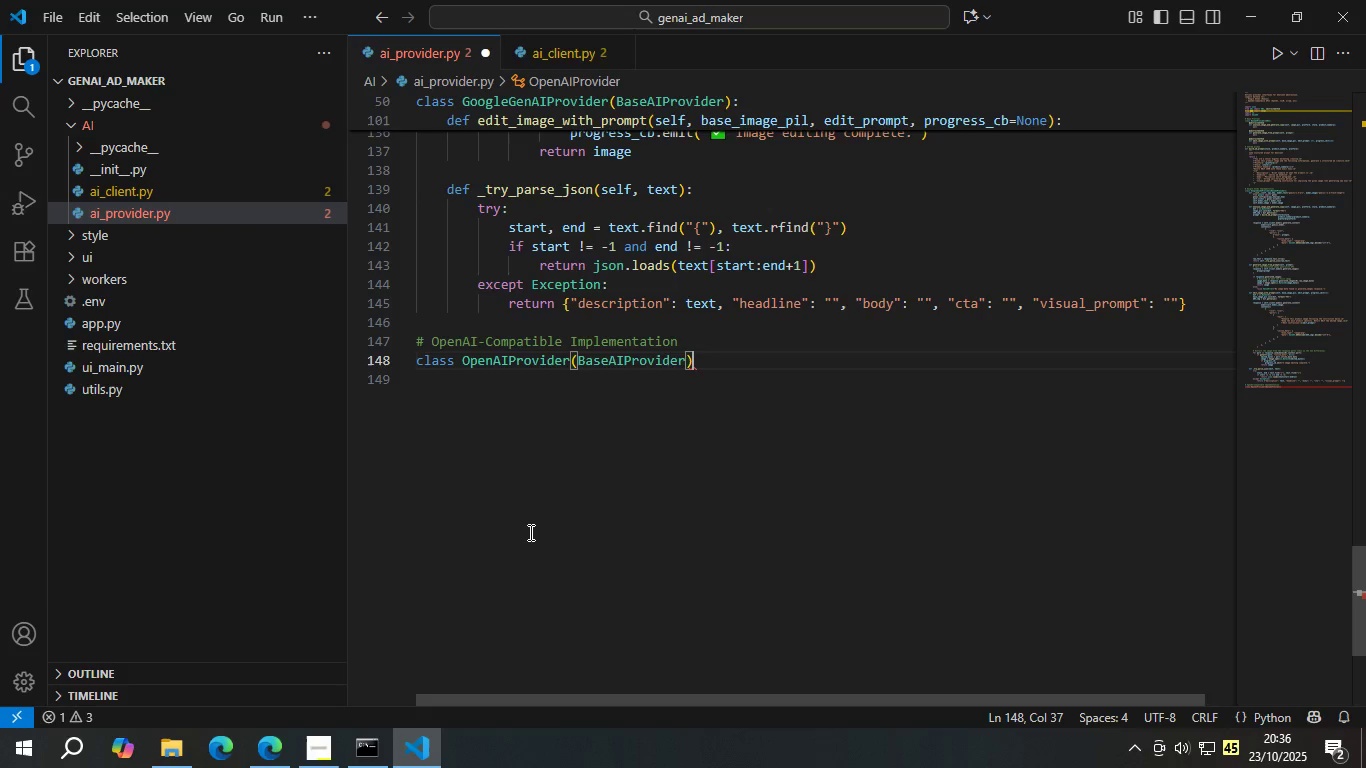 
key(Shift+Semicolon)
 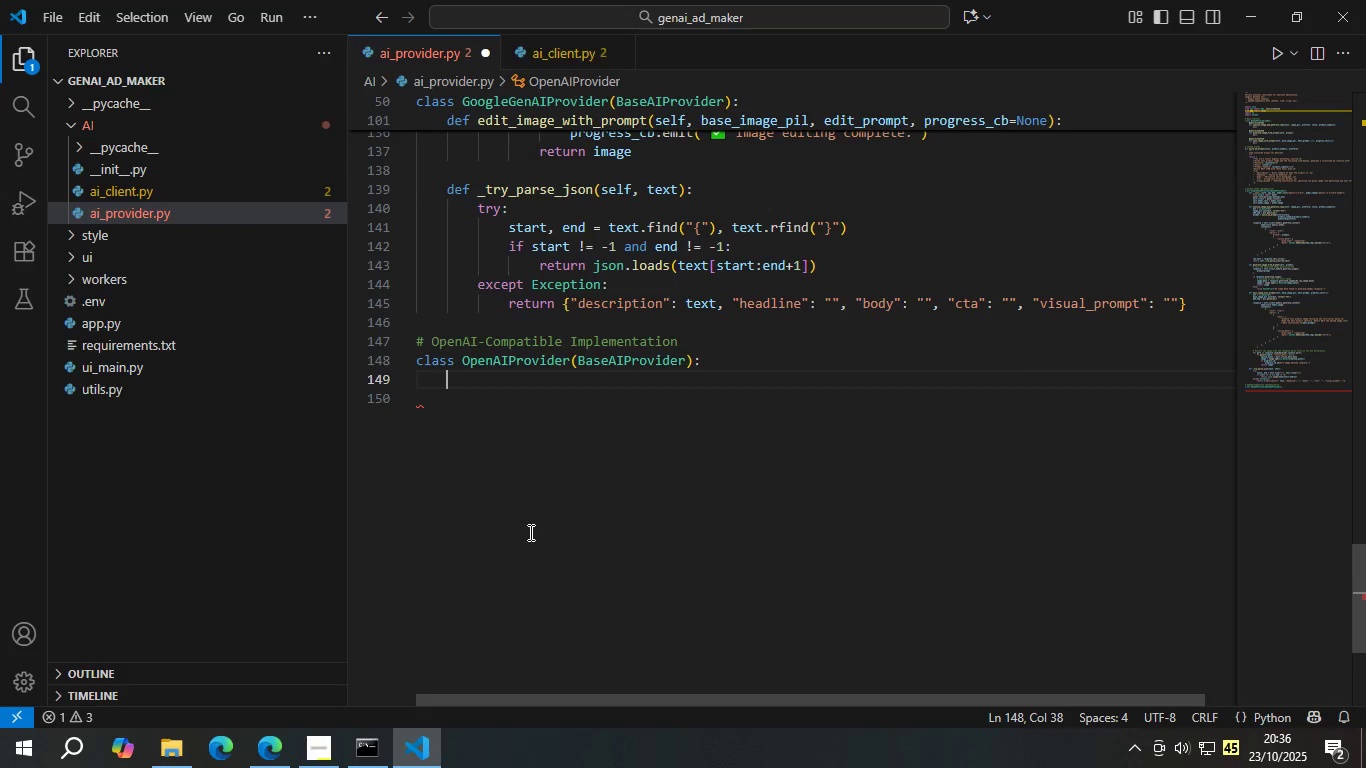 
key(Enter)
 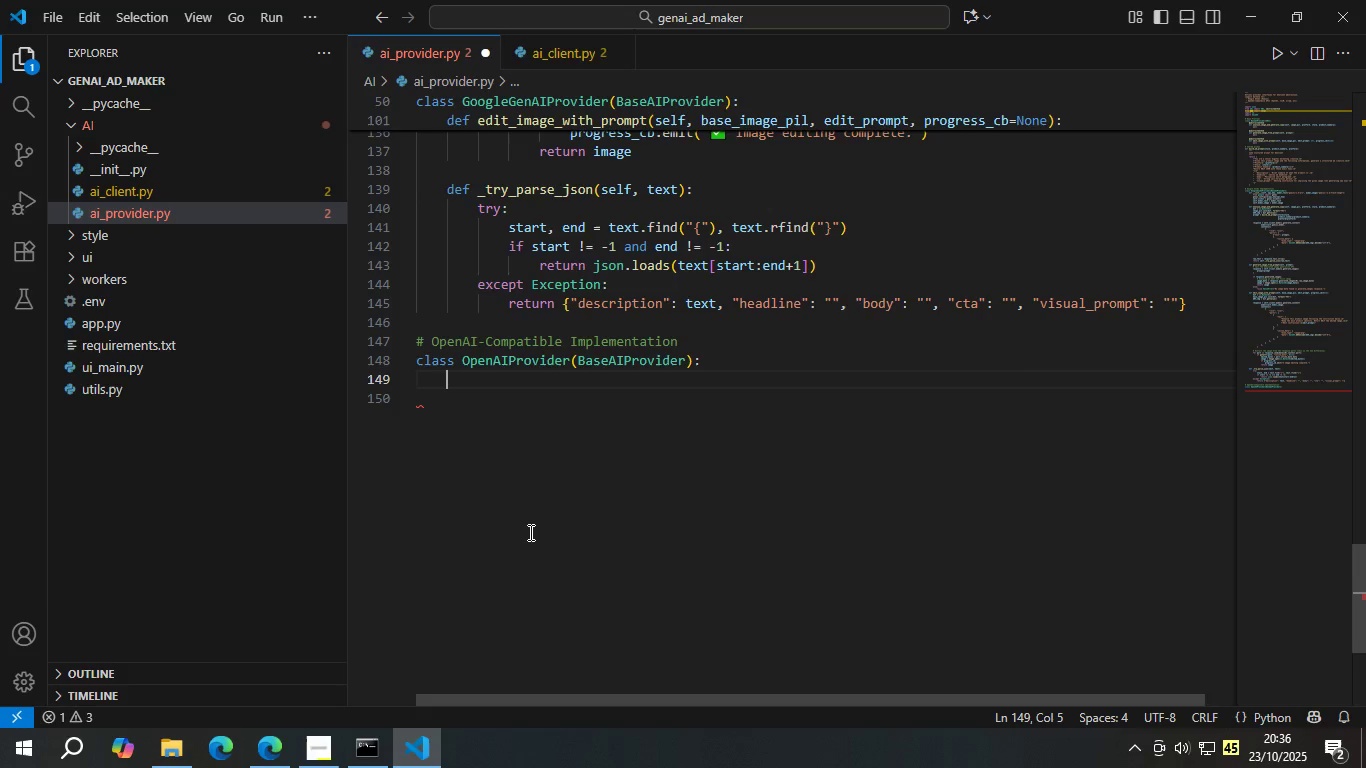 
type(def __i)
 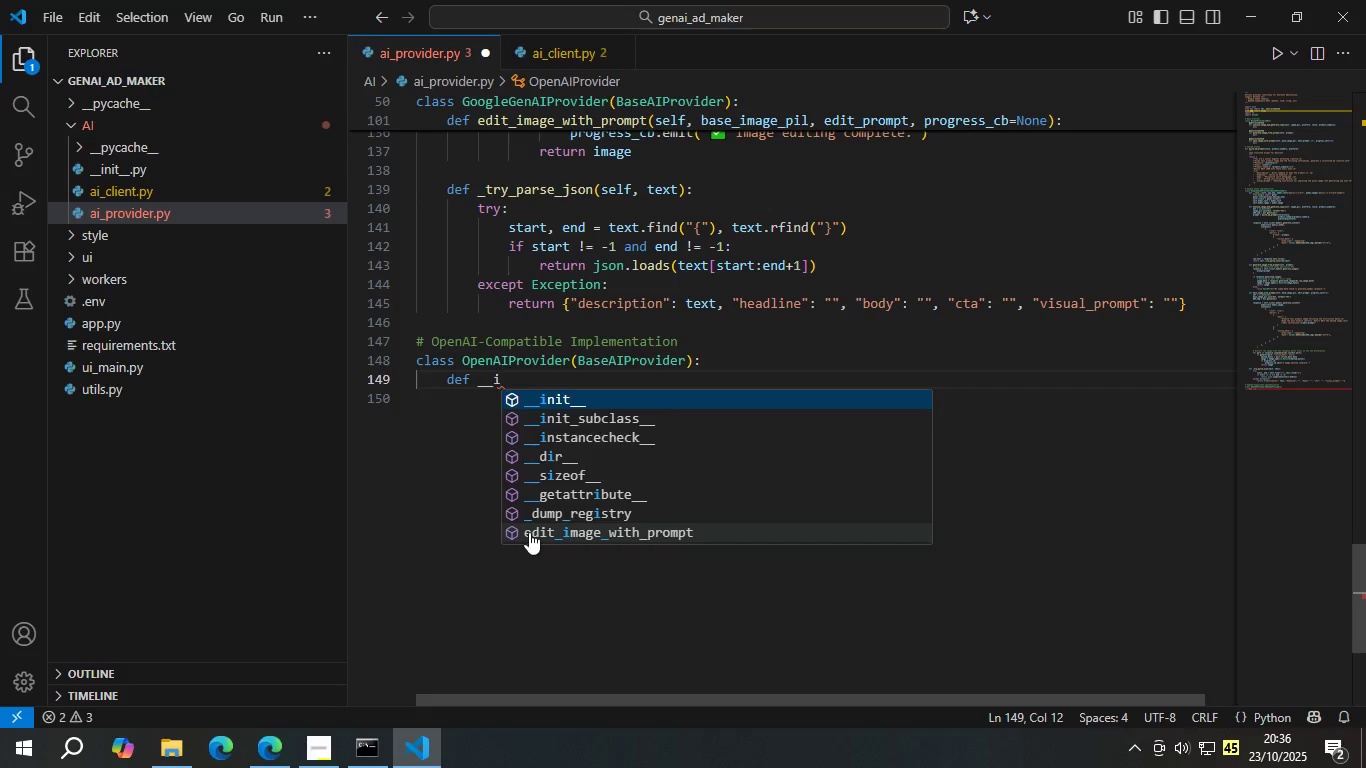 
key(Enter)
 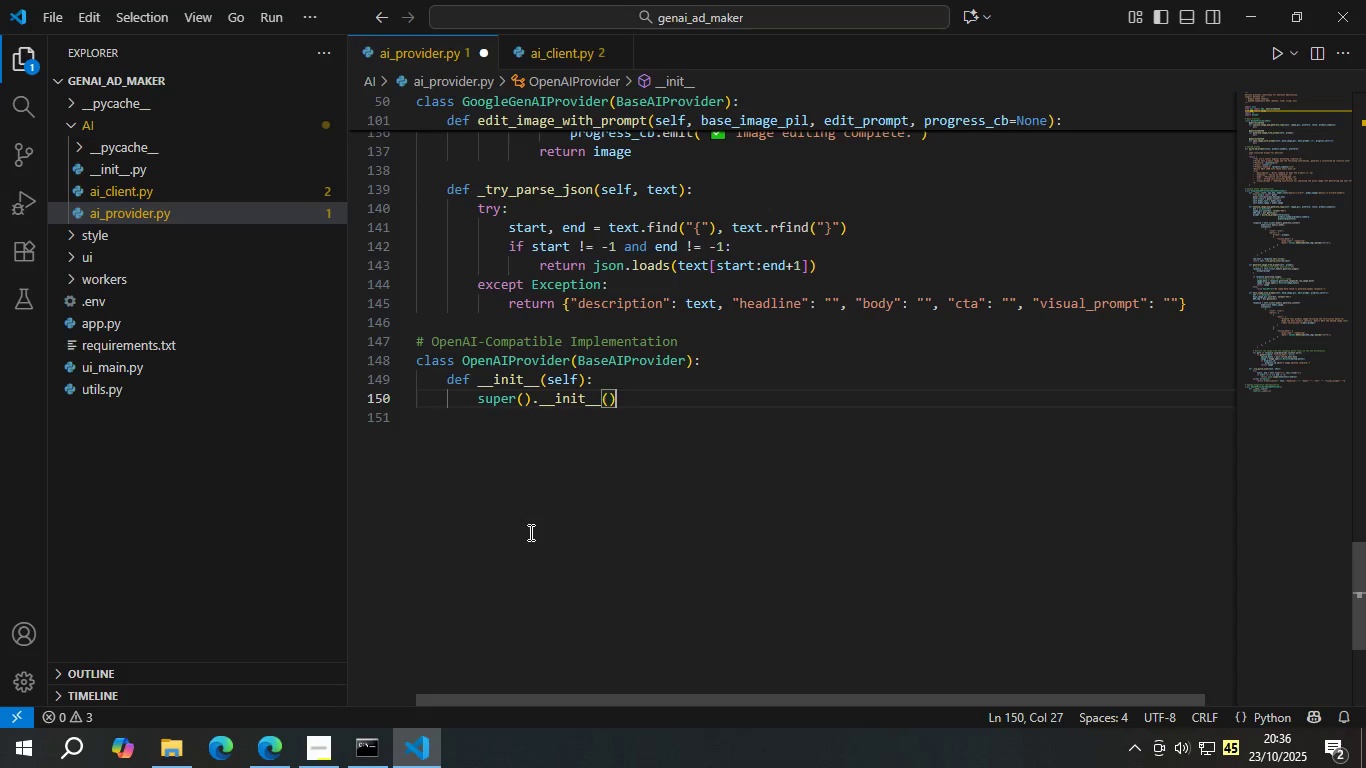 
key(Control+S)
 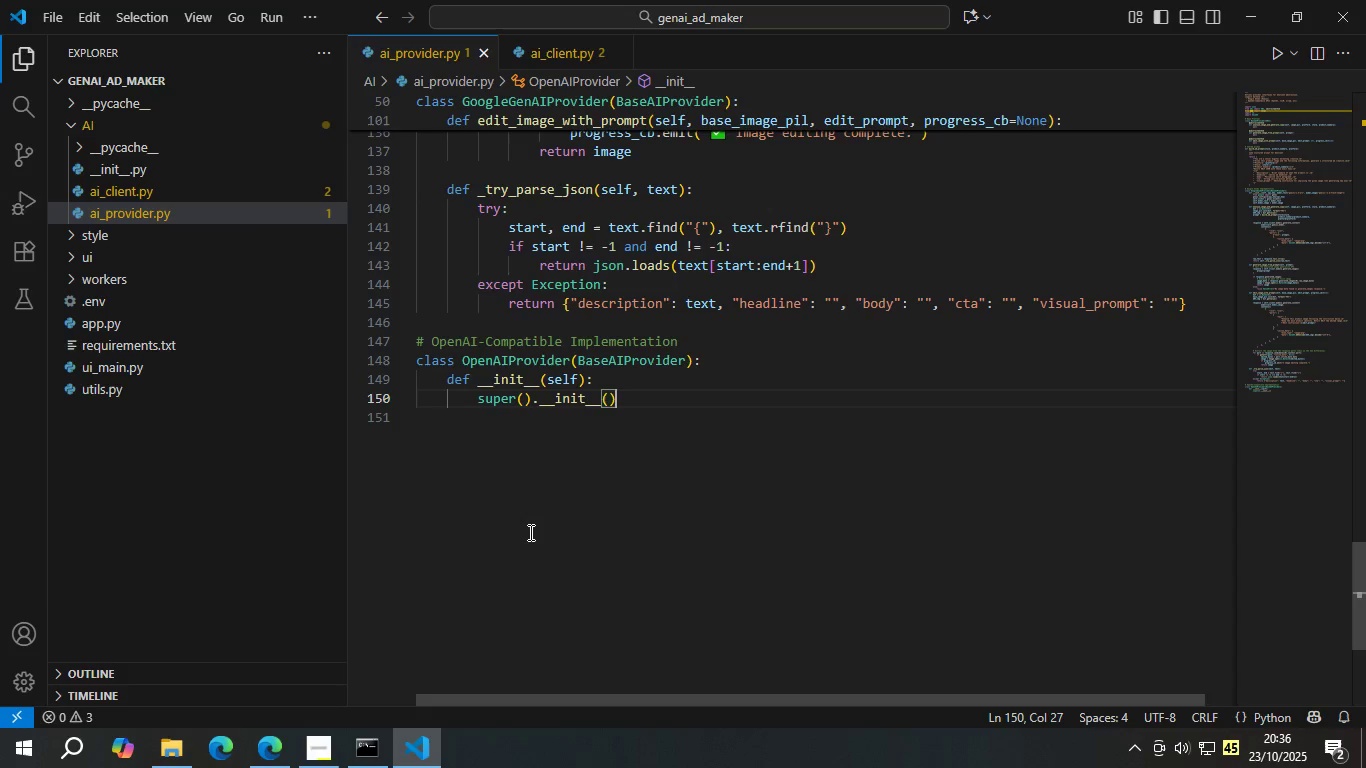 
hold_key(key=Backspace, duration=0.73)
 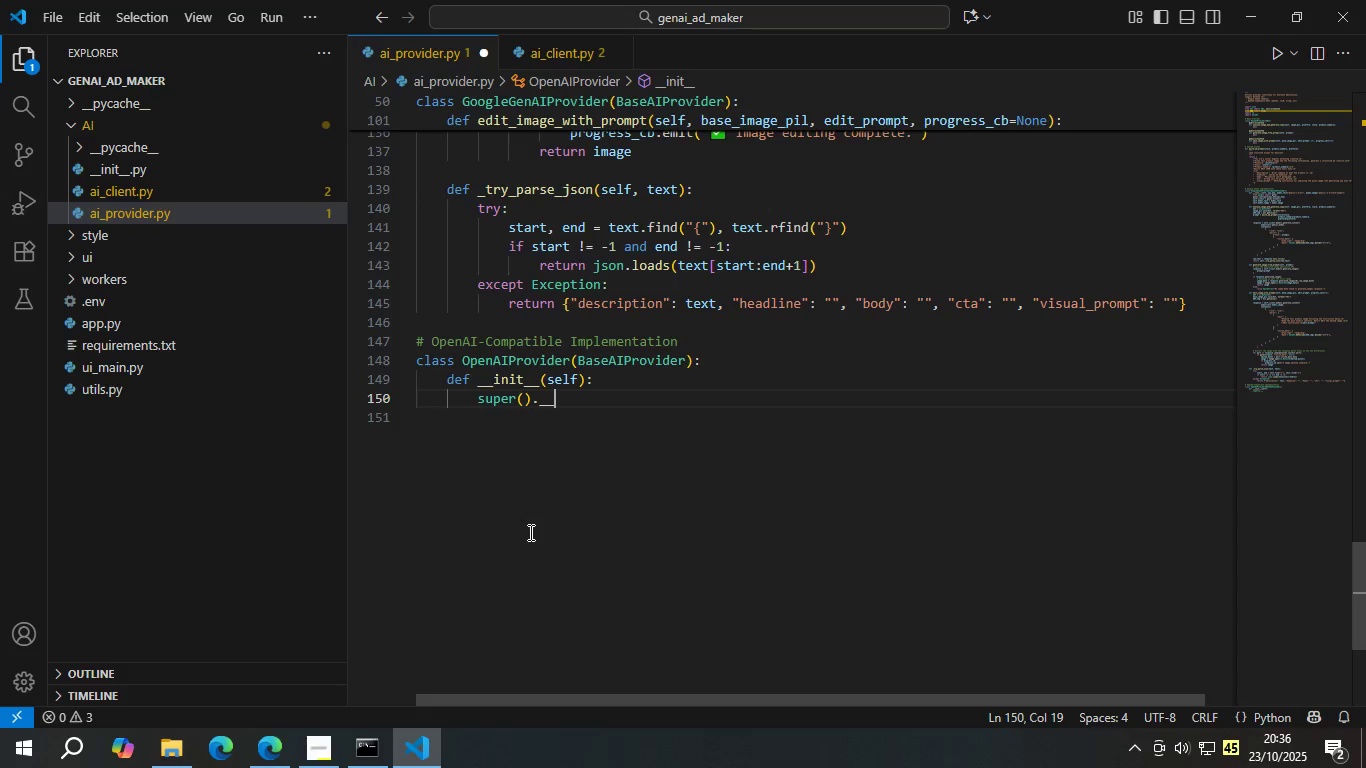 
key(Backspace)
 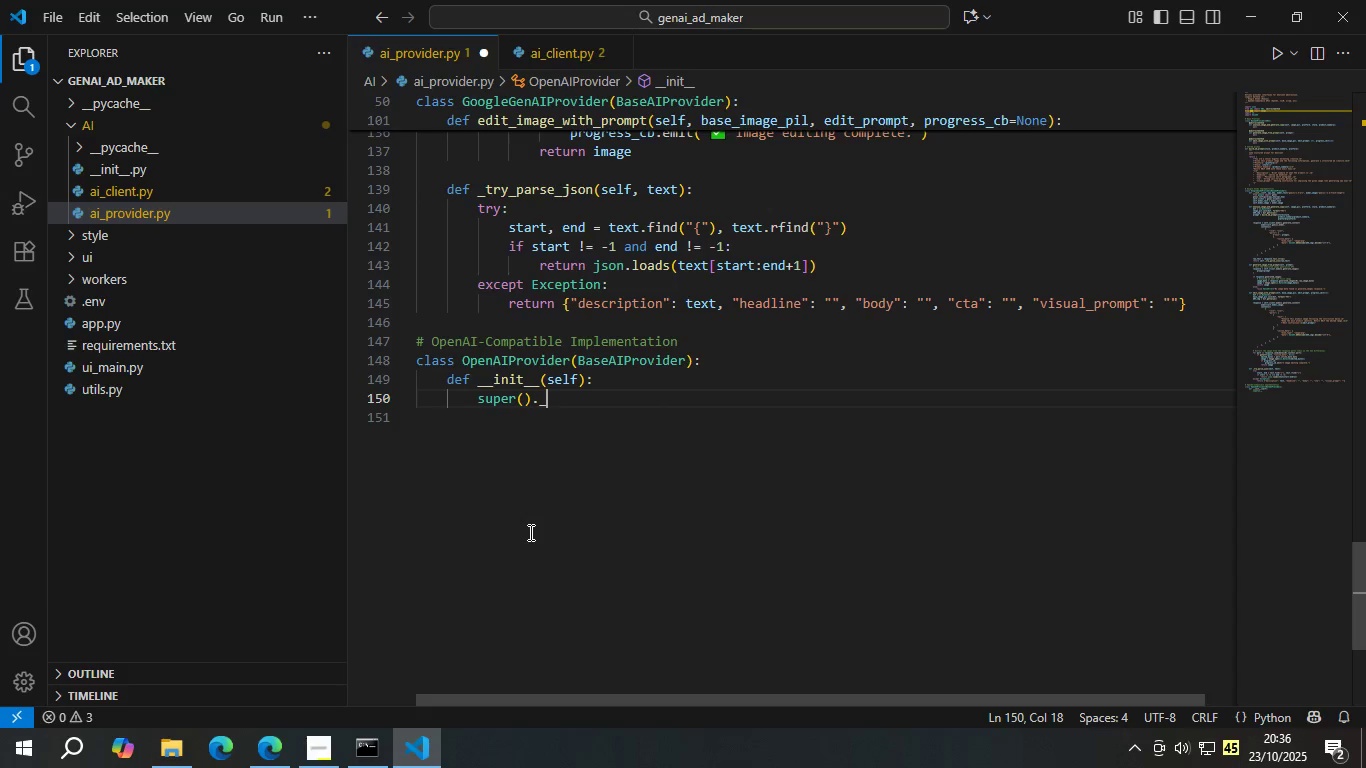 
key(Backspace)
 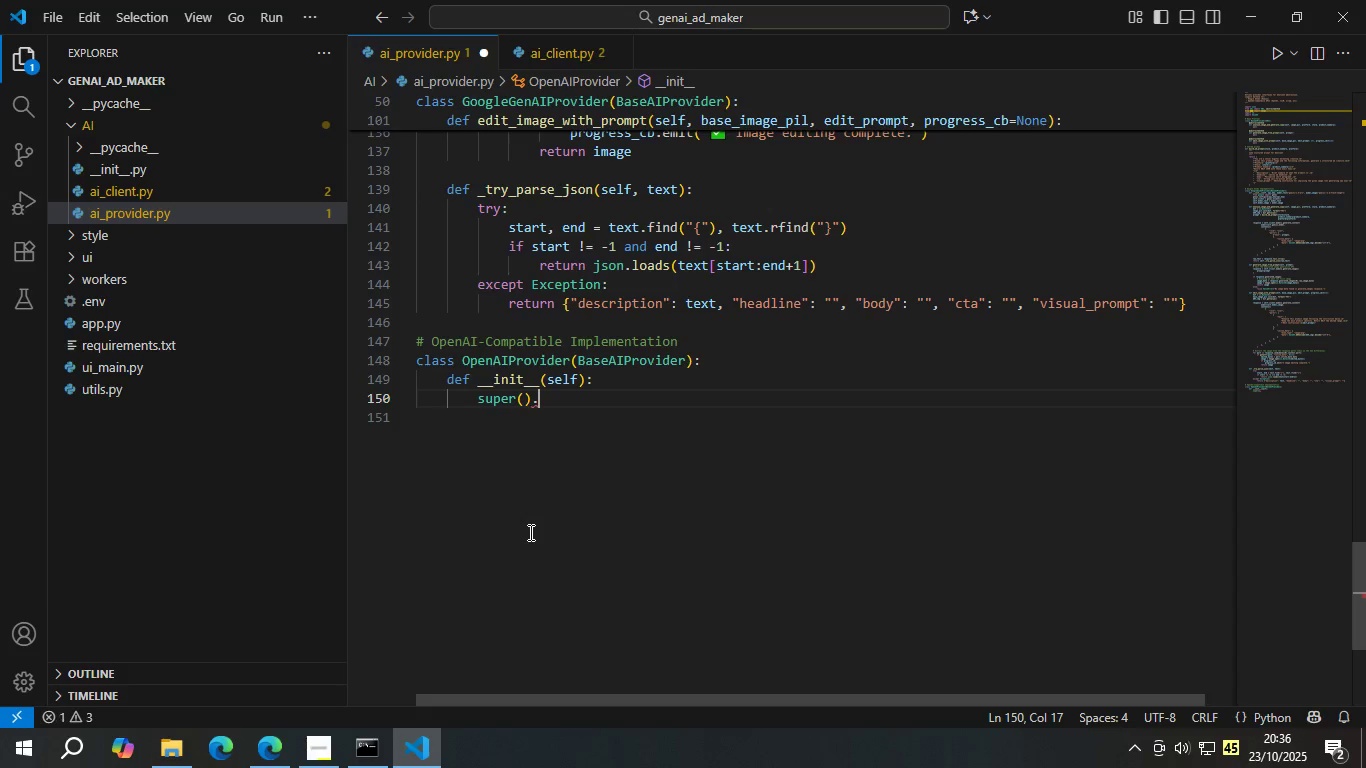 
key(Backspace)
 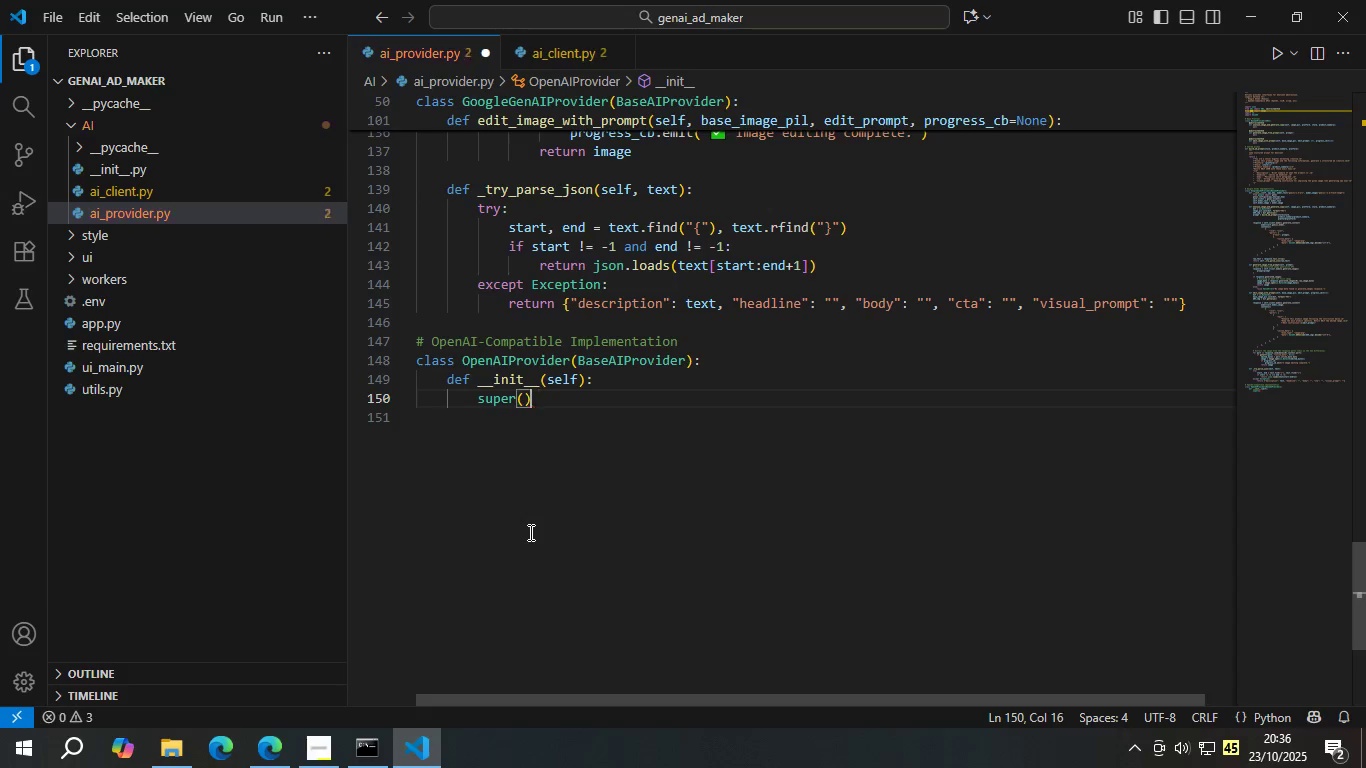 
key(Backspace)
 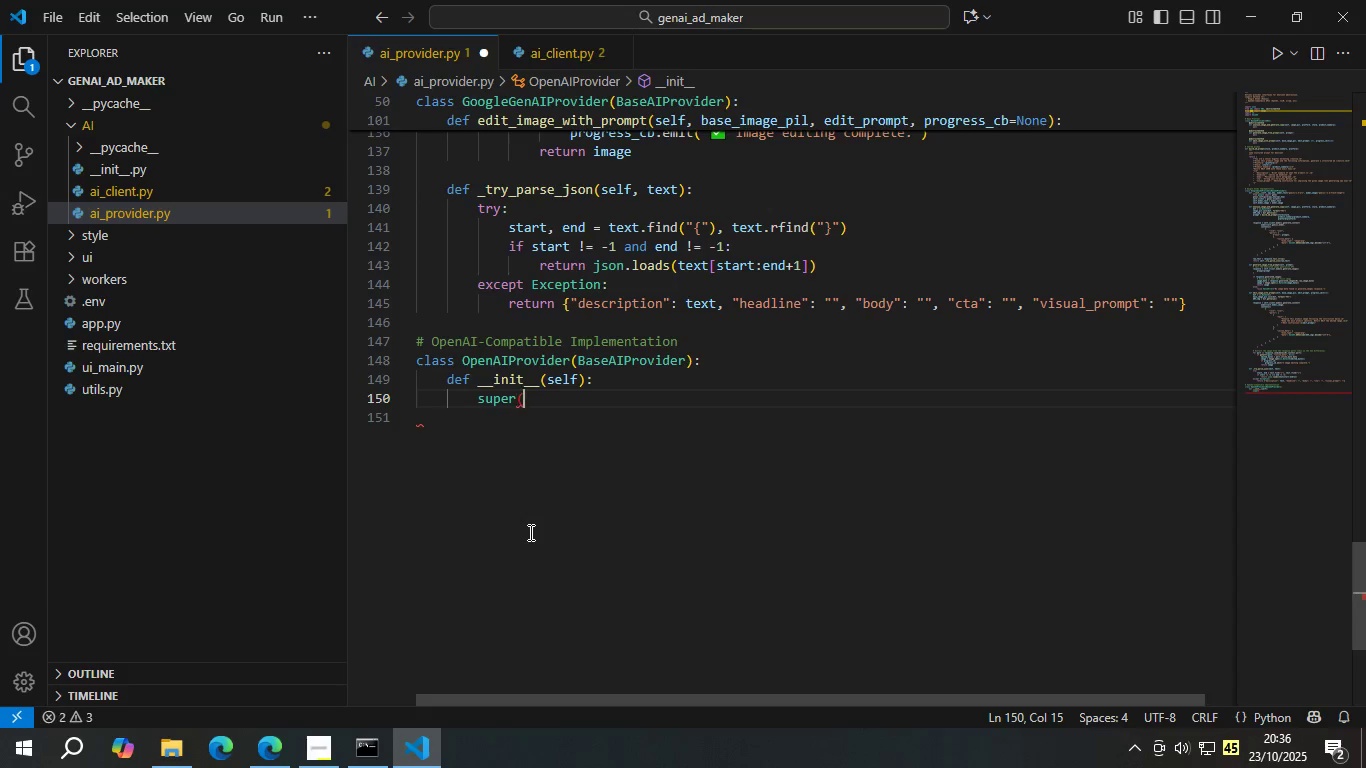 
key(Backspace)
 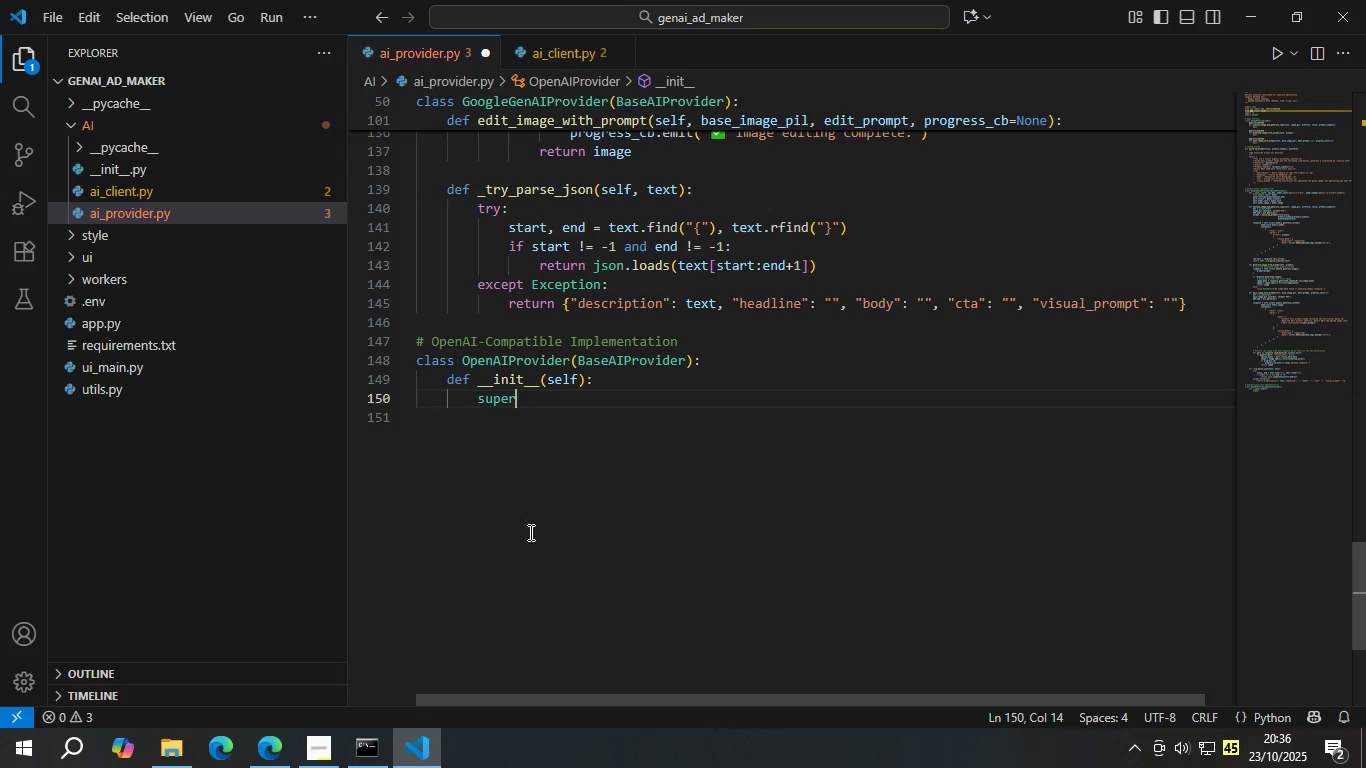 
key(Backspace)
 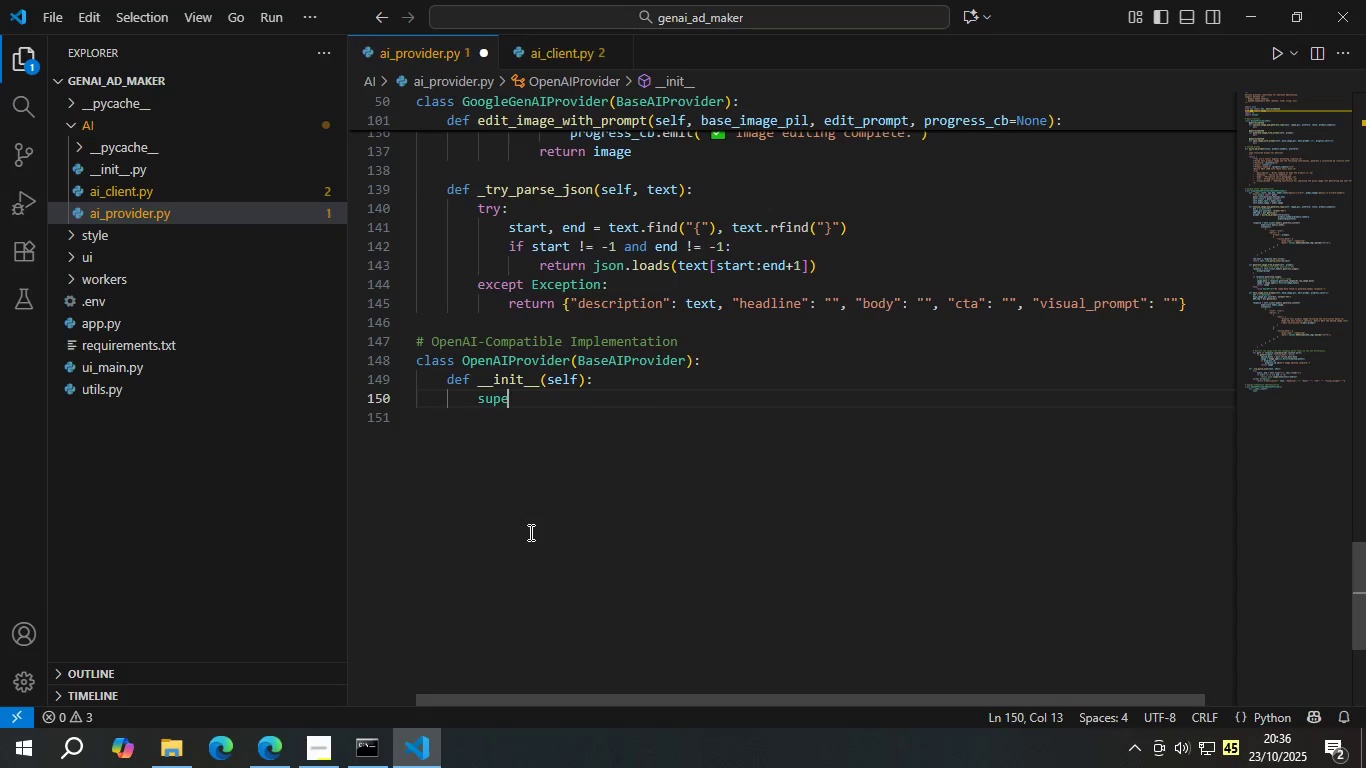 
key(Backspace)
 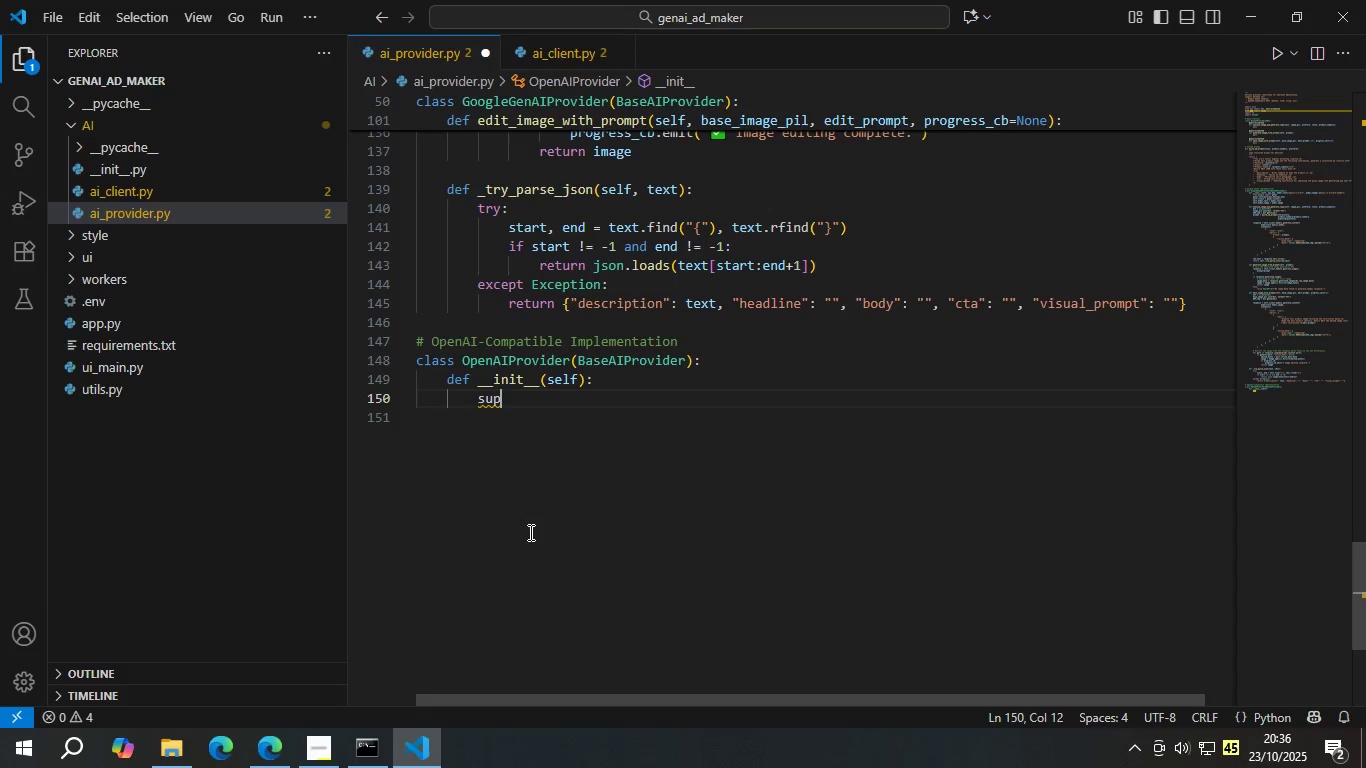 
key(Backspace)
 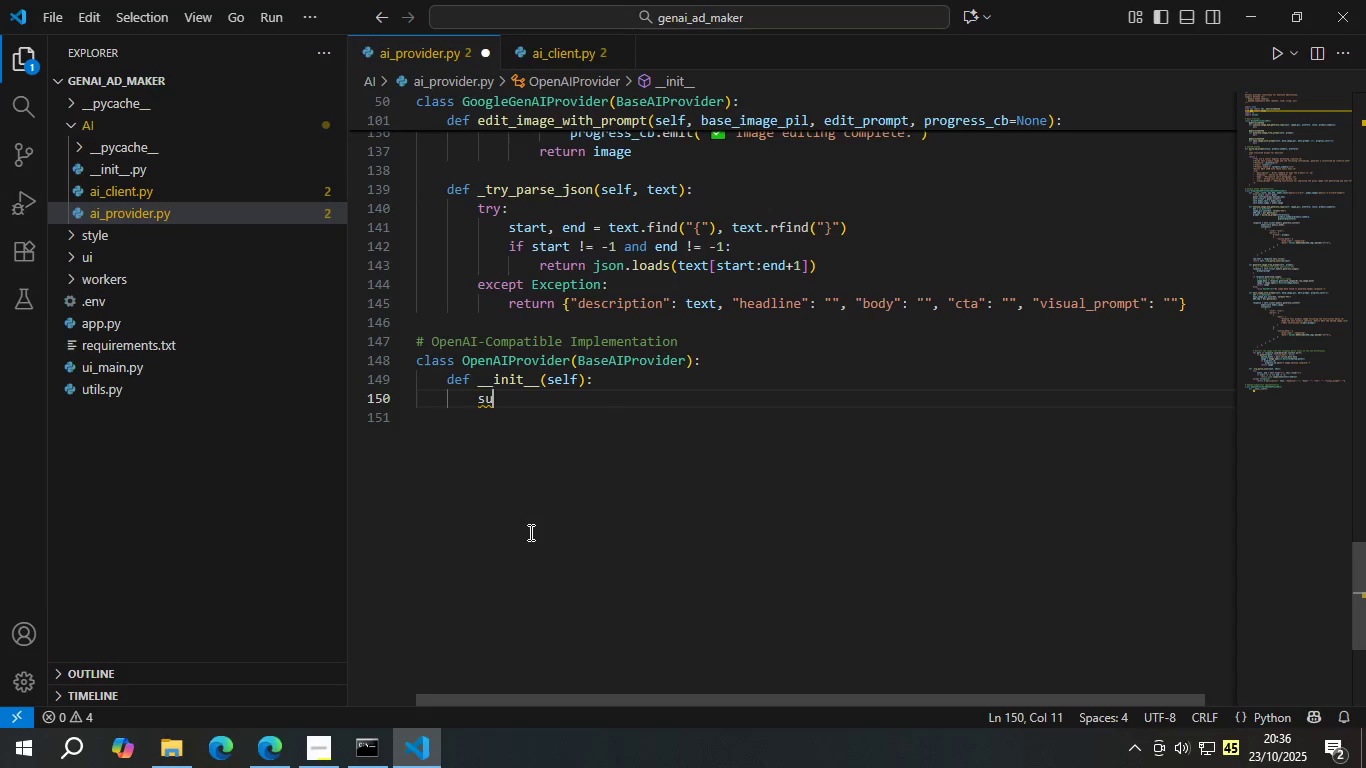 
key(Backspace)
 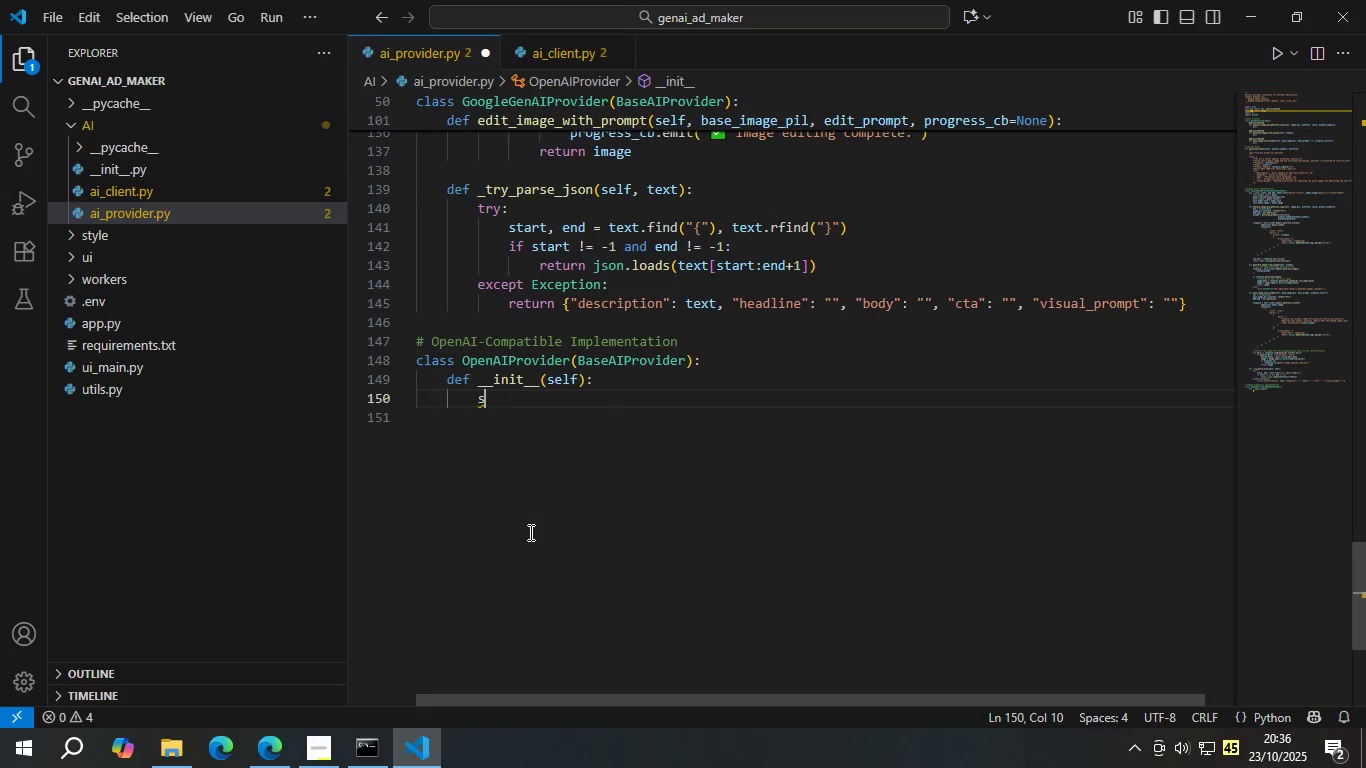 
key(Backspace)
 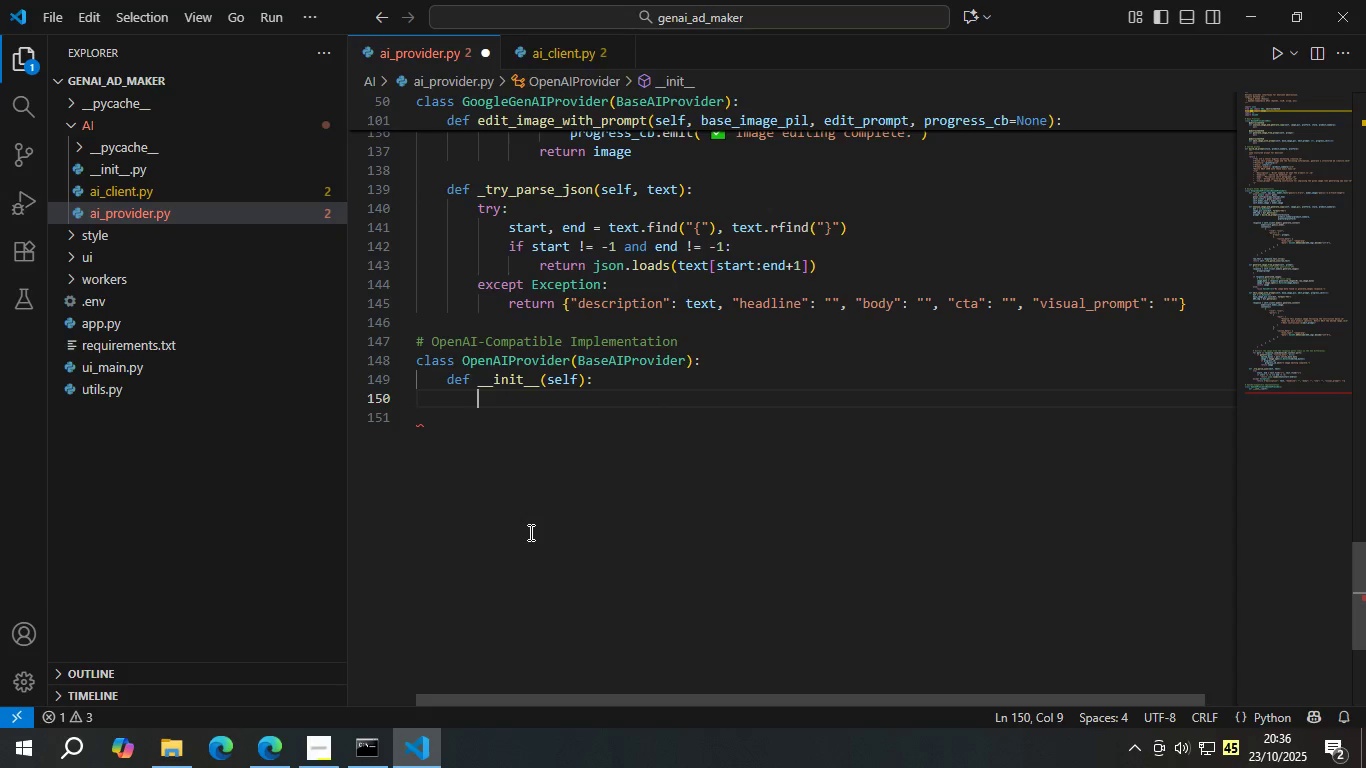 
key(Control+S)
 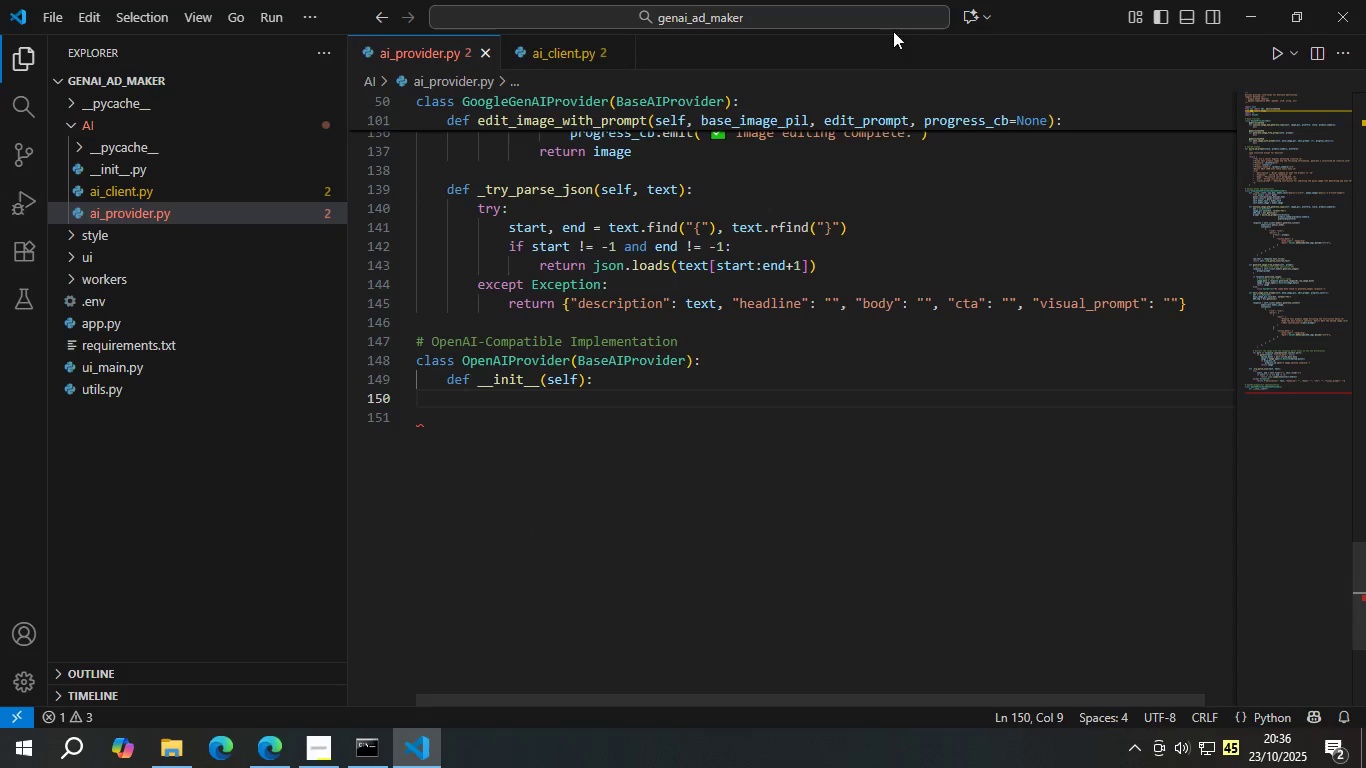 
scroll: coordinate [728, 304], scroll_direction: up, amount: 35.0
 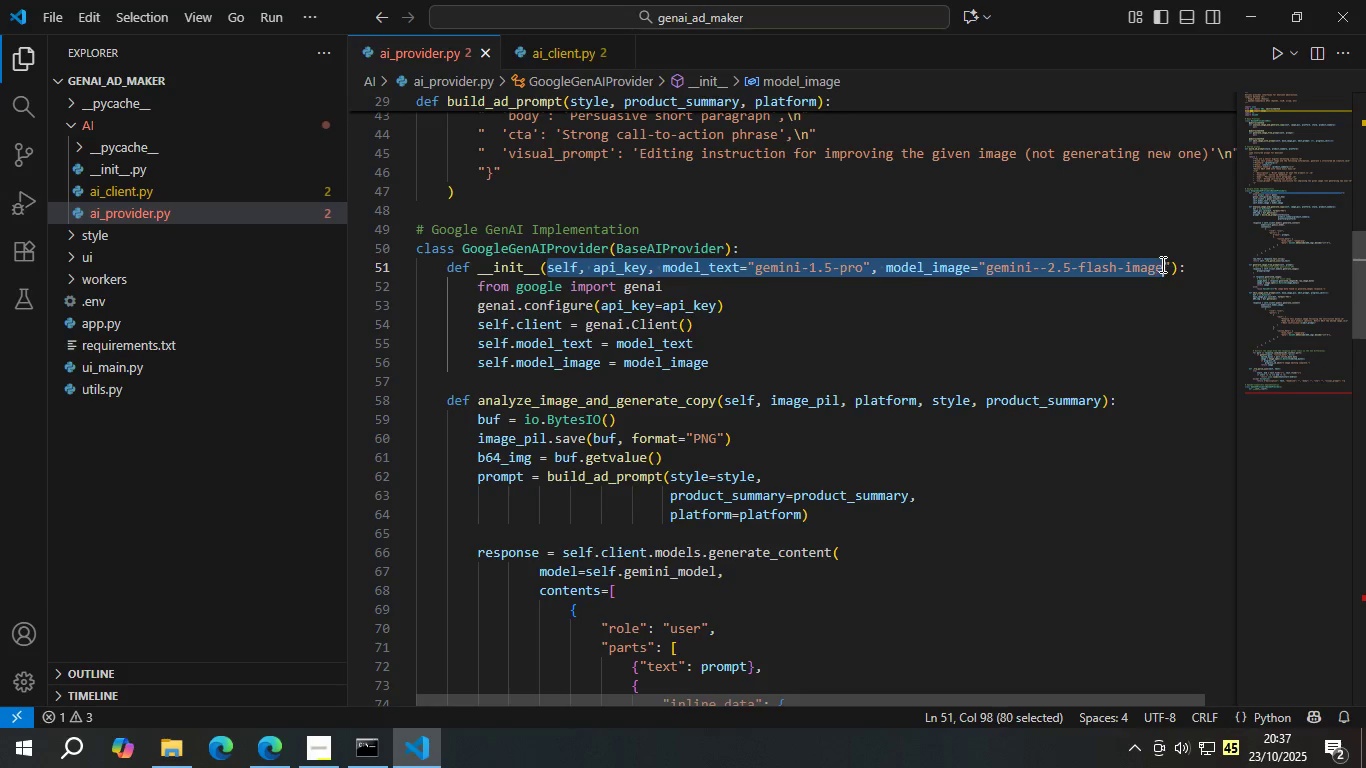 
key(Control+C)
 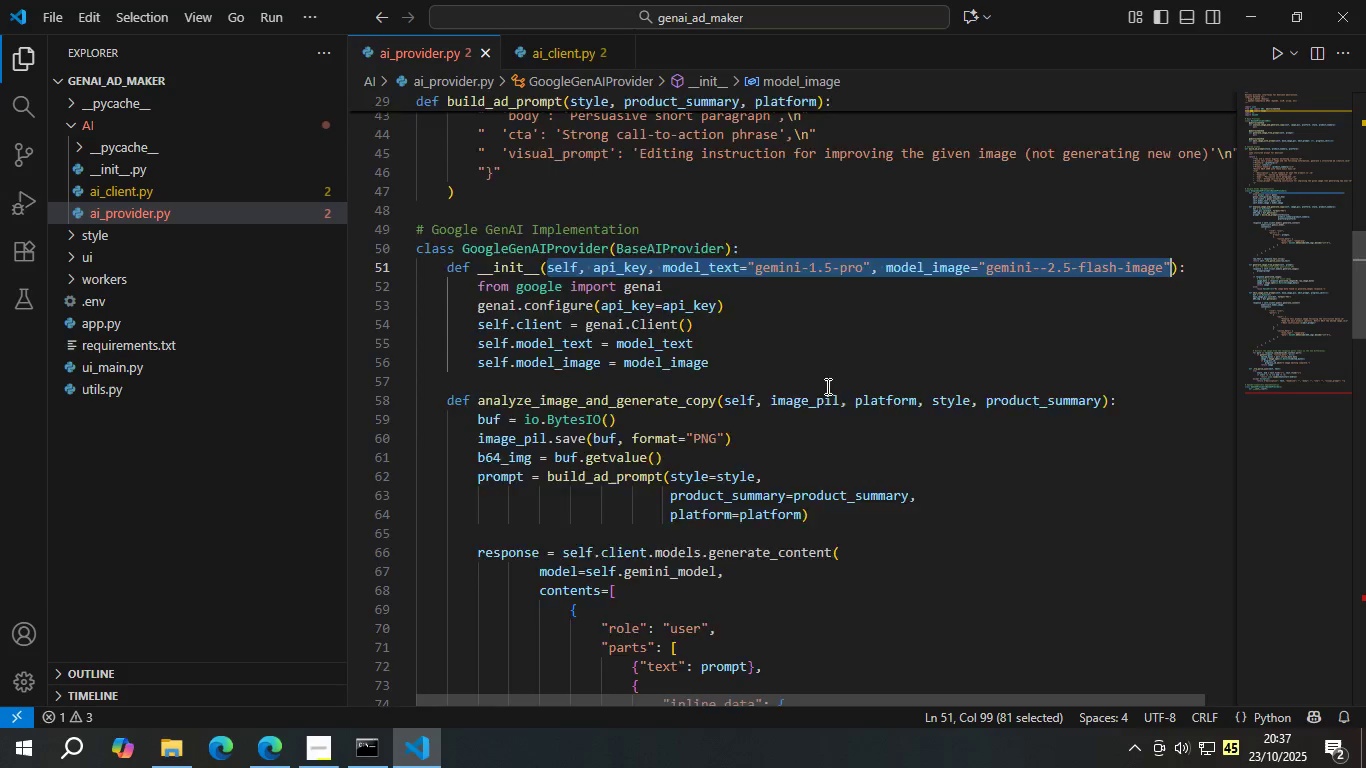 
scroll: coordinate [826, 380], scroll_direction: down, amount: 32.0
 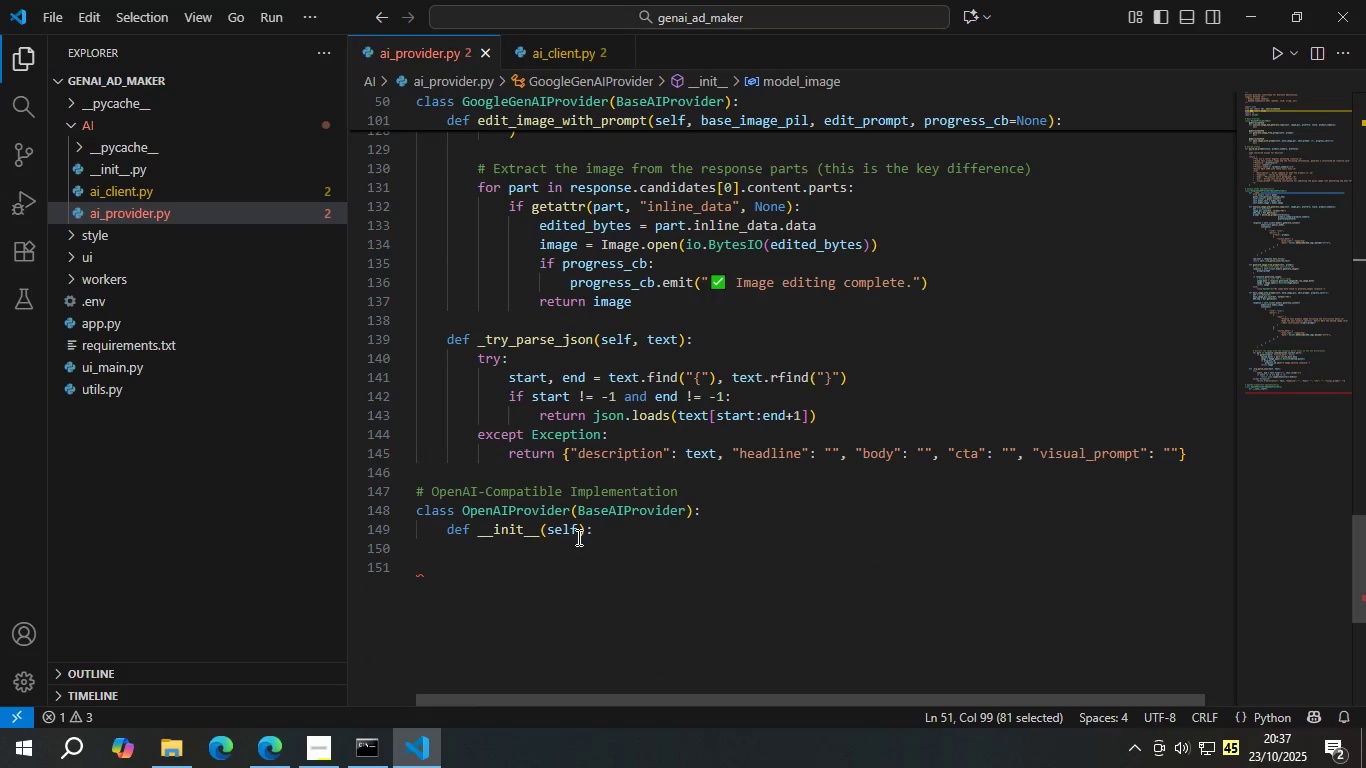 
left_click([580, 526])
 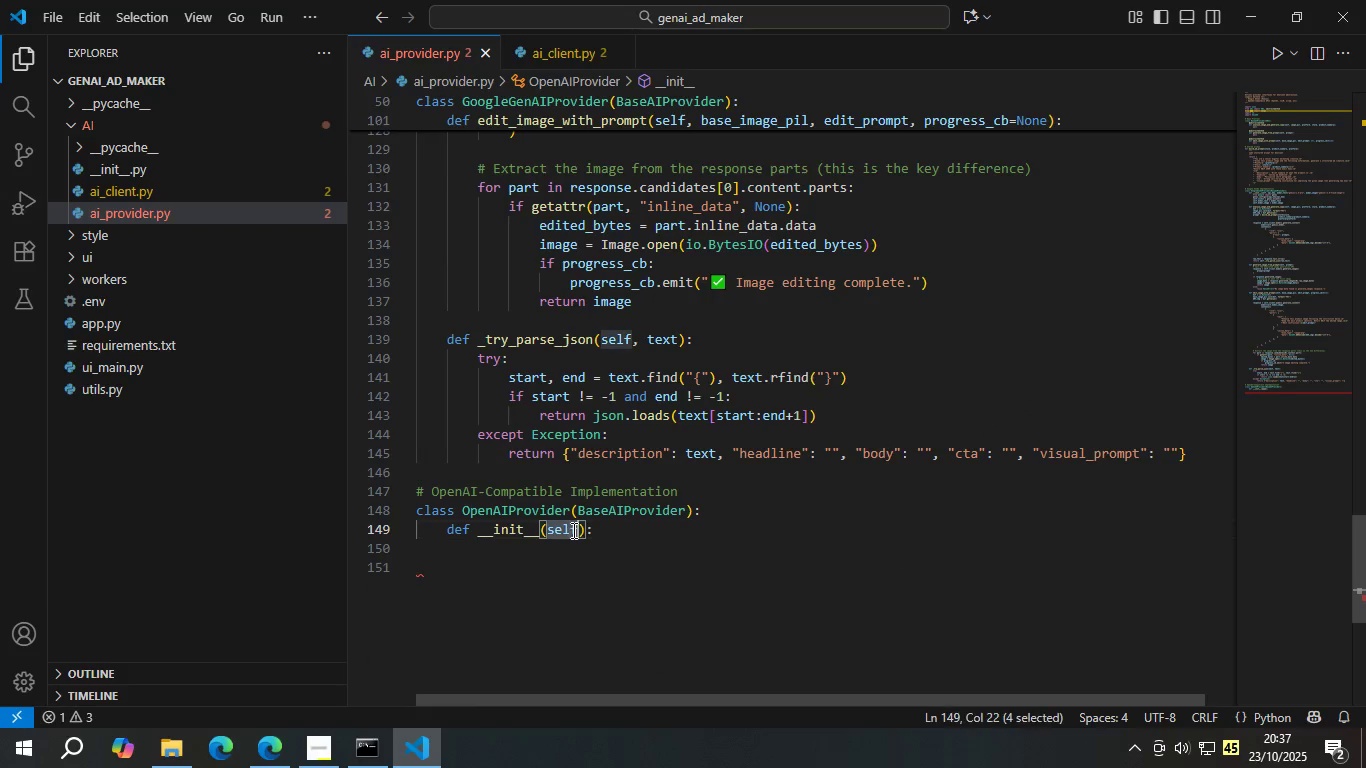 
double_click([572, 530])
 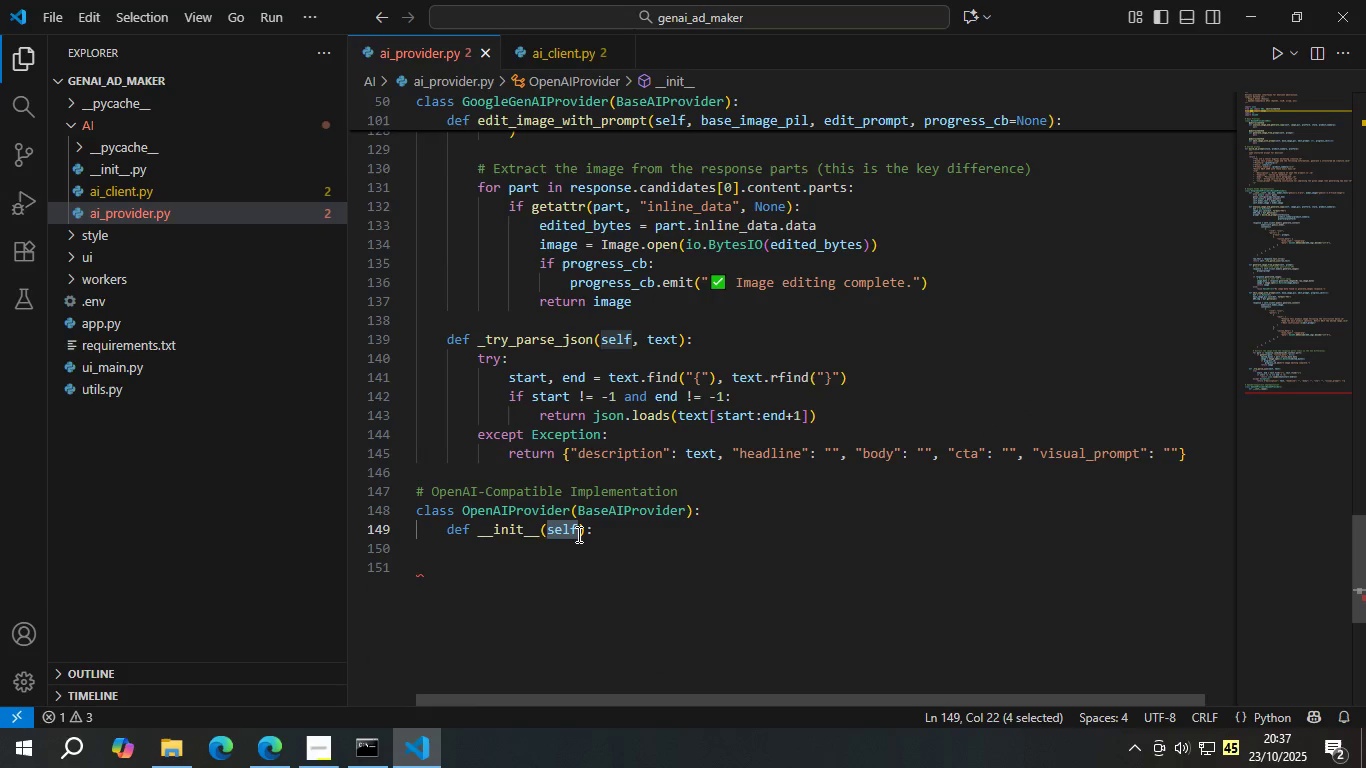 
triple_click([577, 534])
 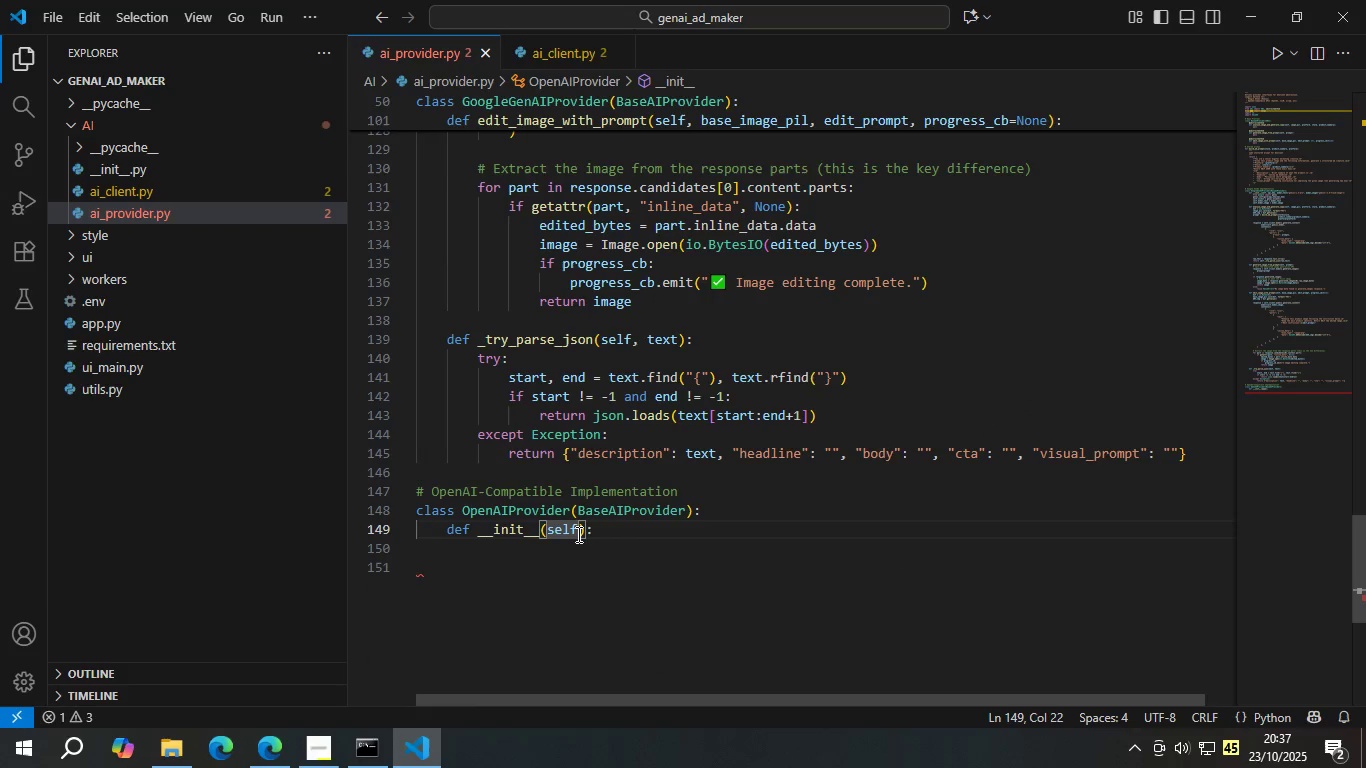 
key(Comma)
 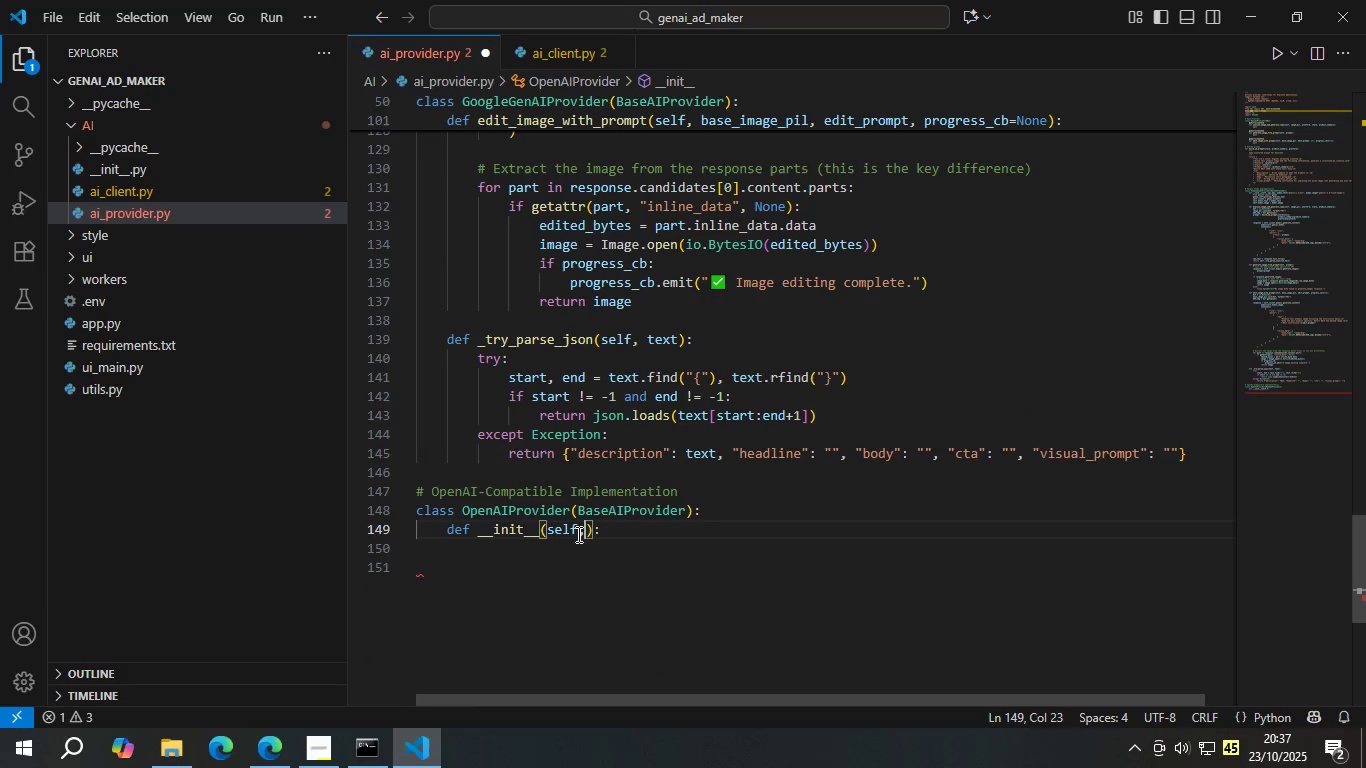 
key(Space)
 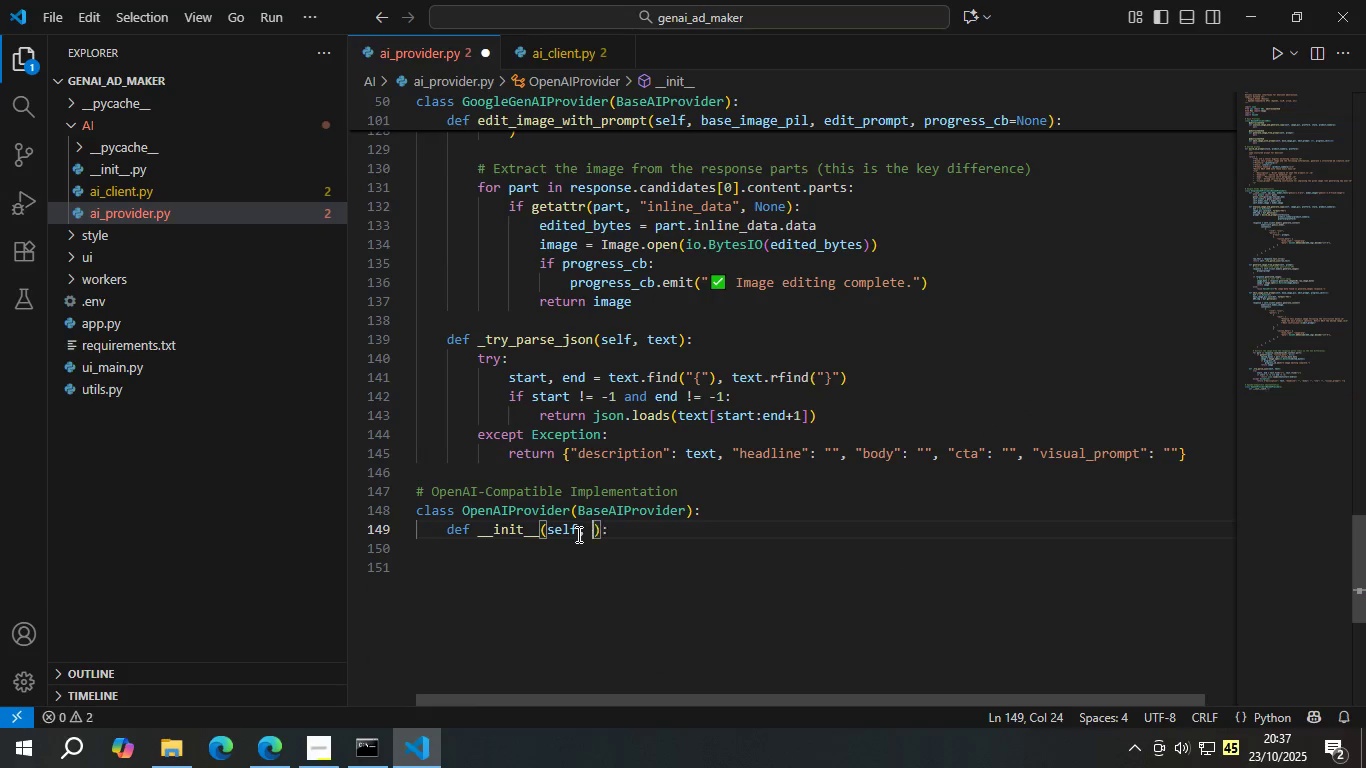 
key(Control+V)
 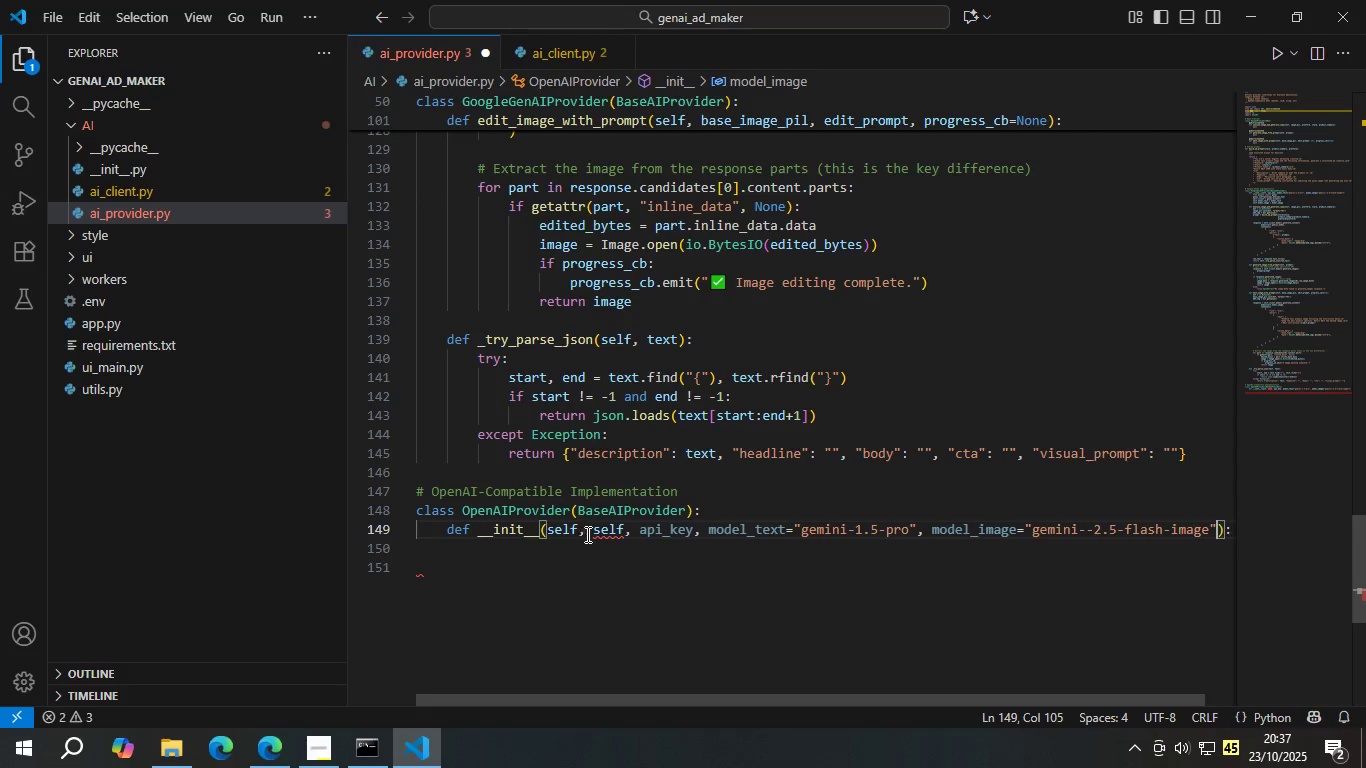 
left_click([587, 534])
 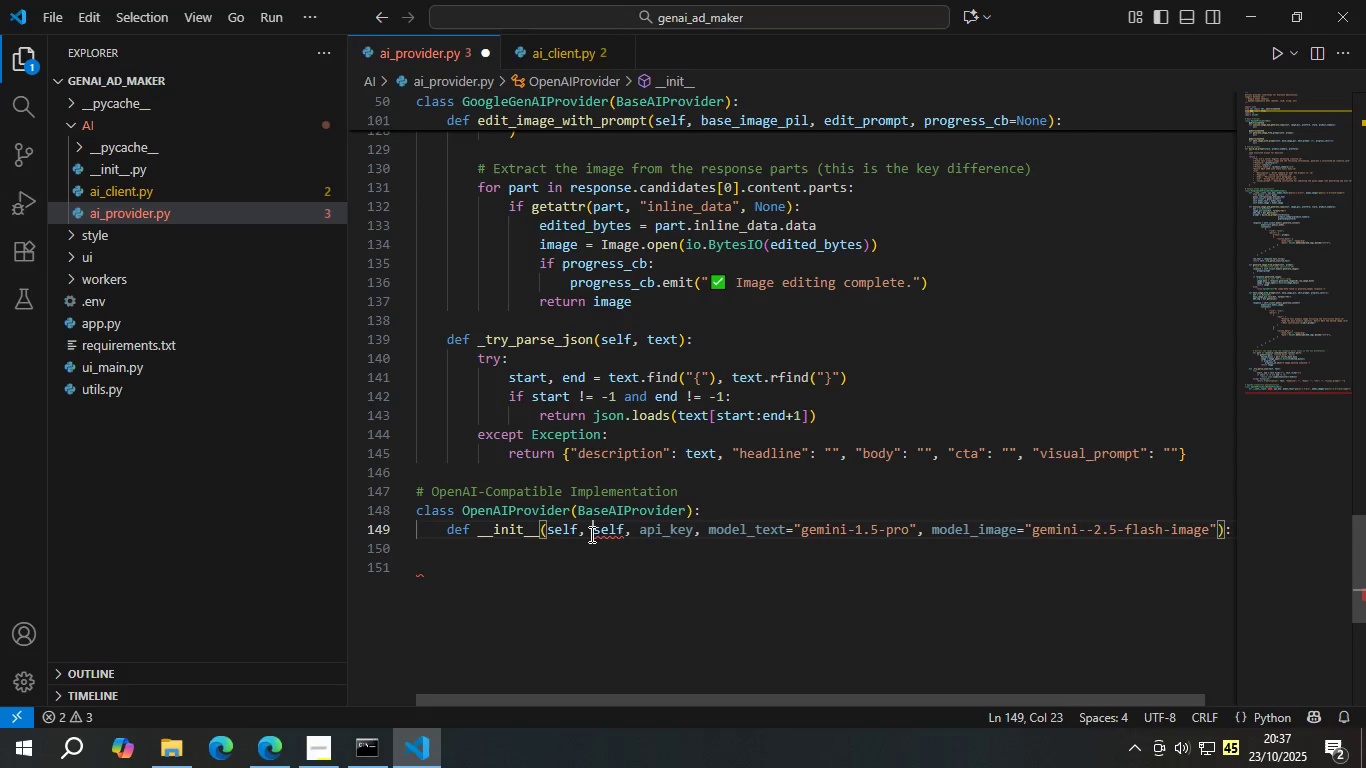 
left_click([590, 534])
 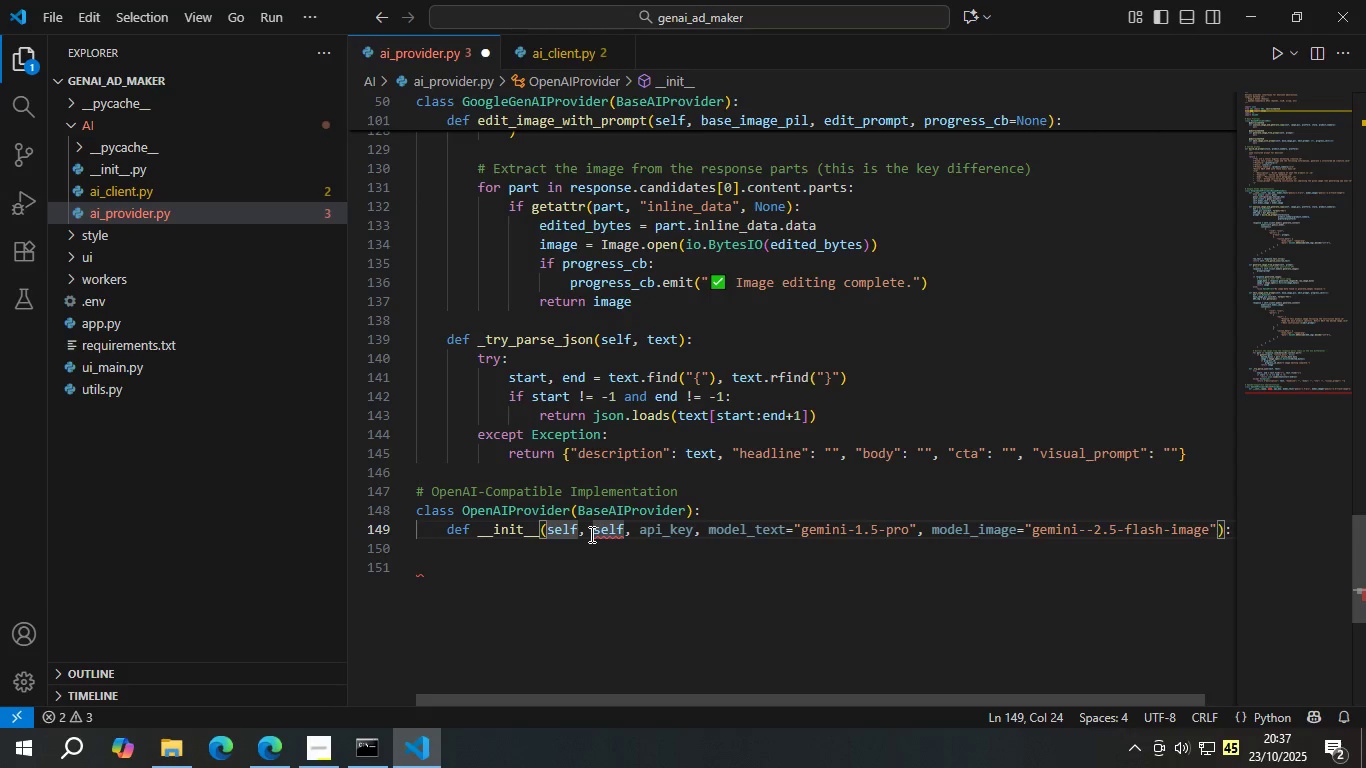 
key(Backspace)
 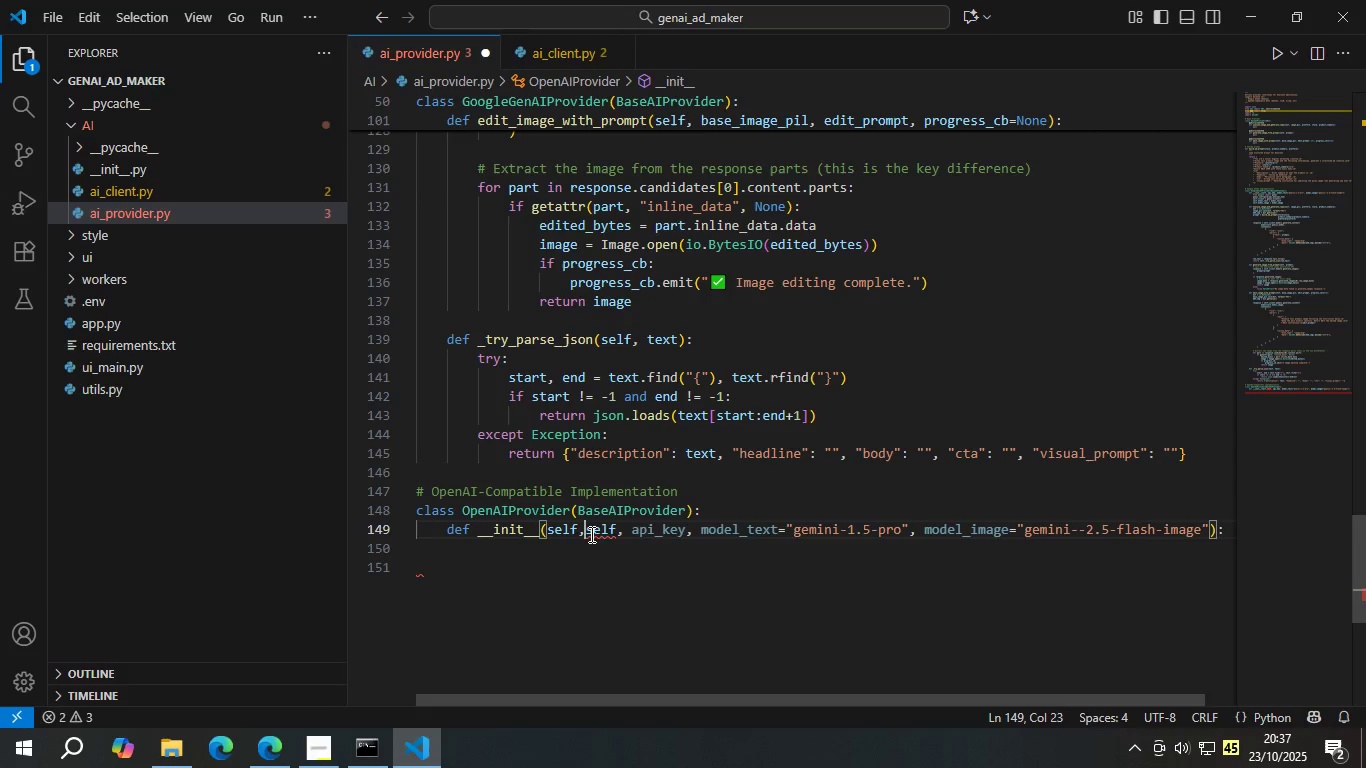 
key(Backspace)
 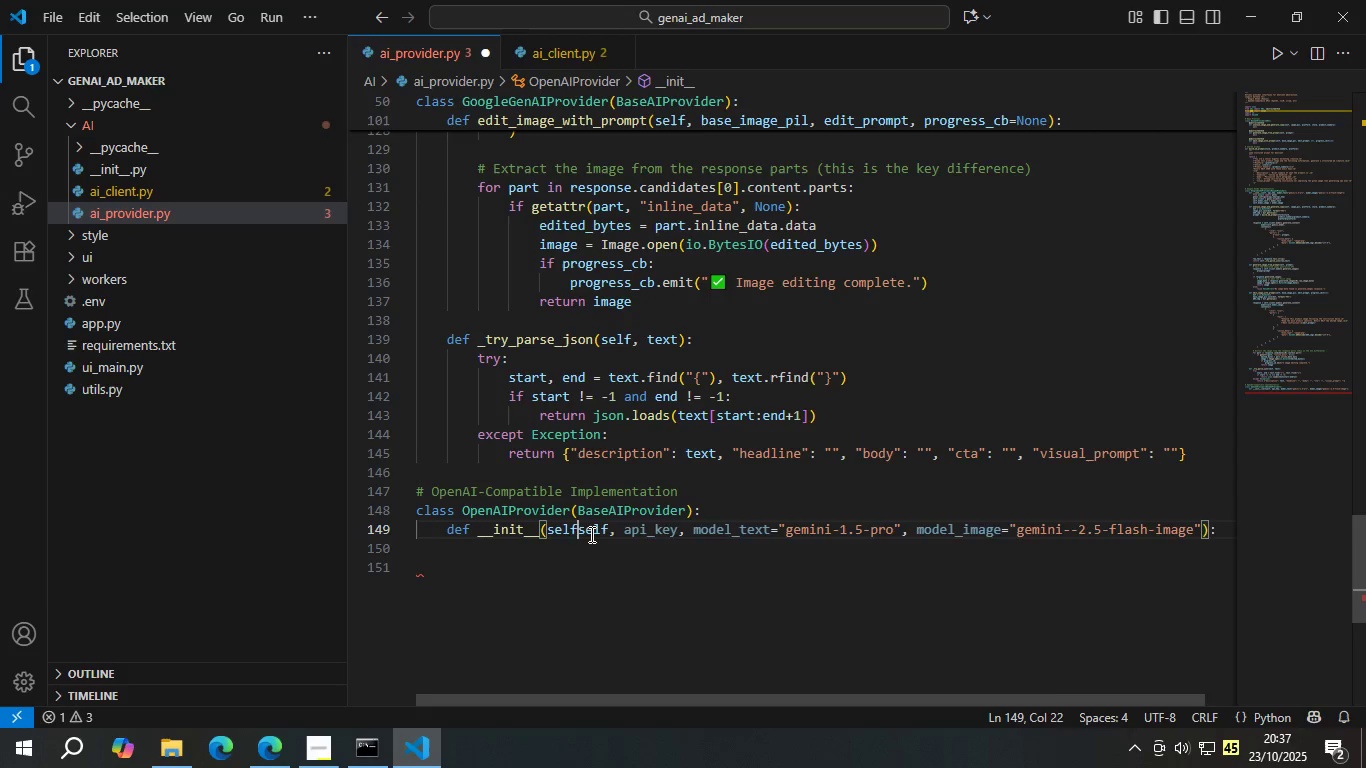 
key(Backspace)
 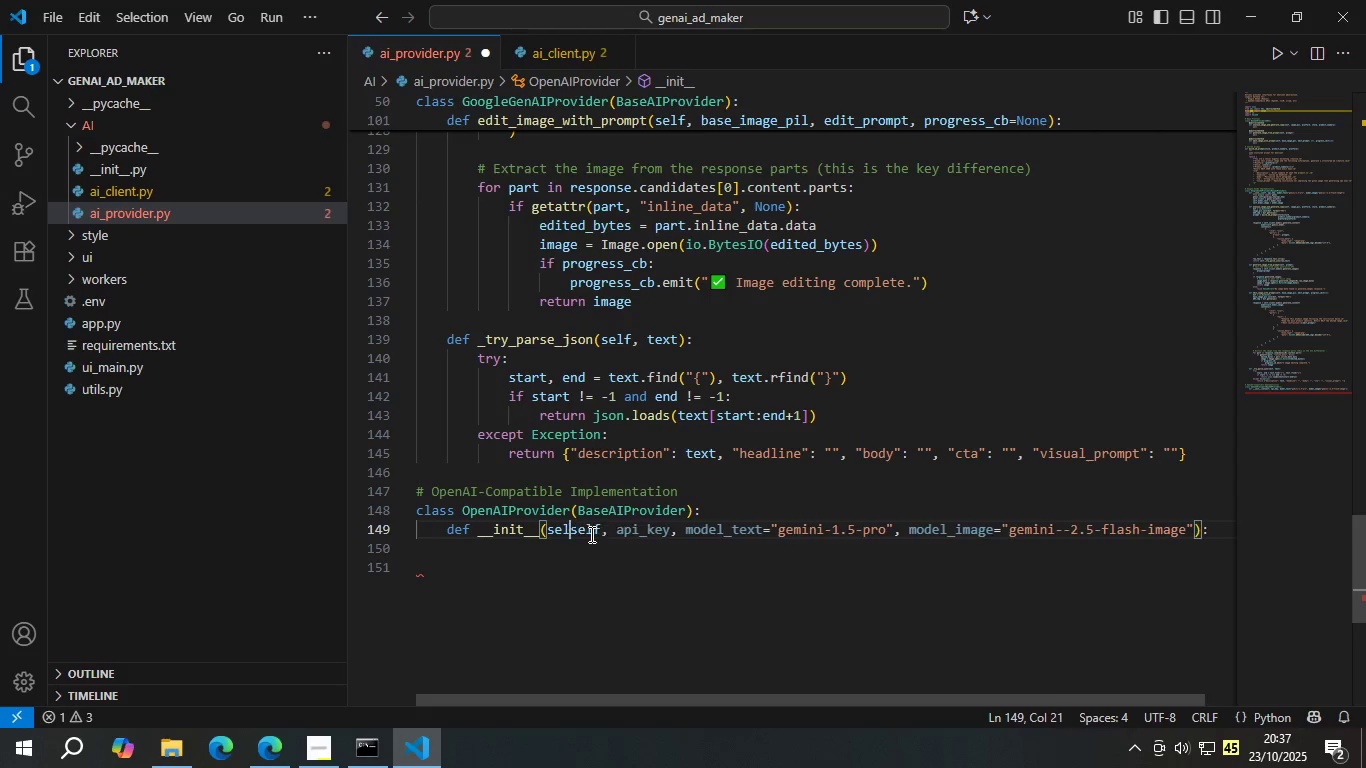 
key(Backspace)
 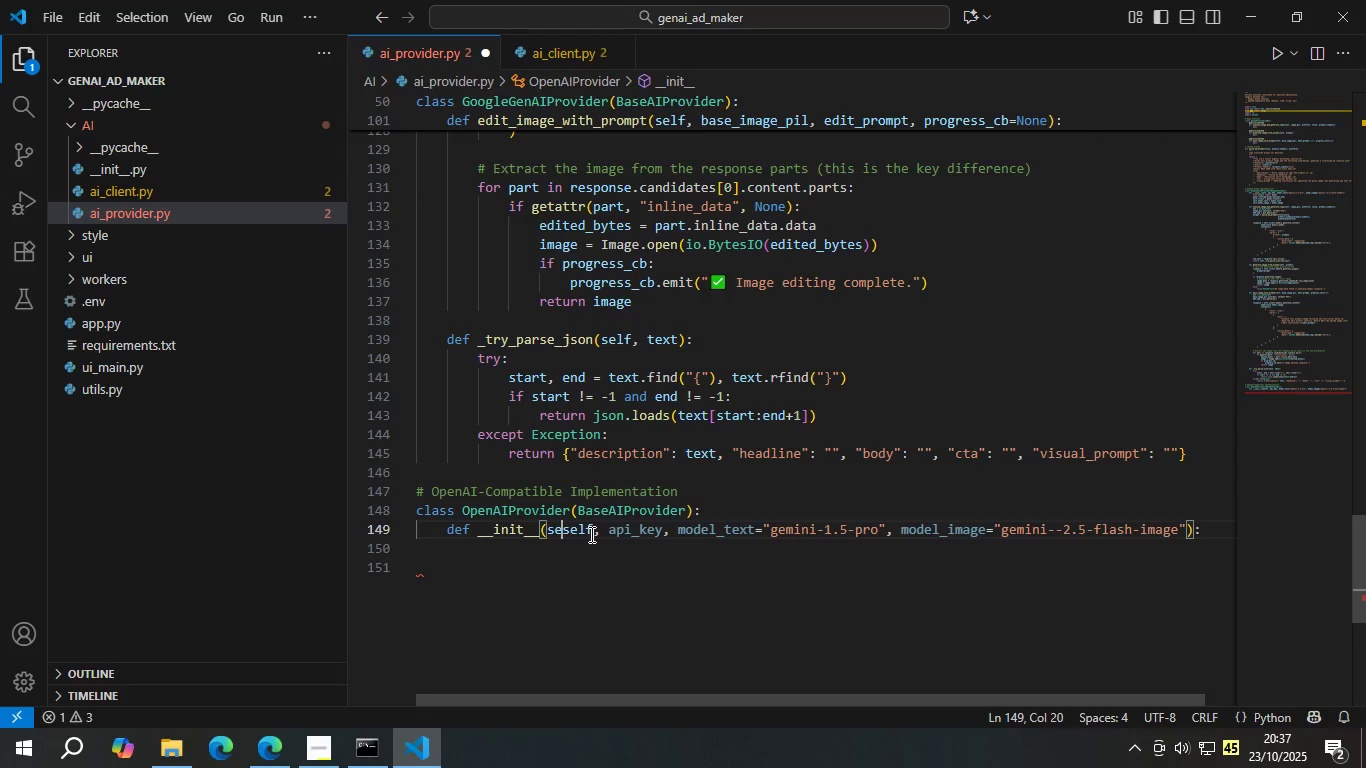 
key(Backspace)
 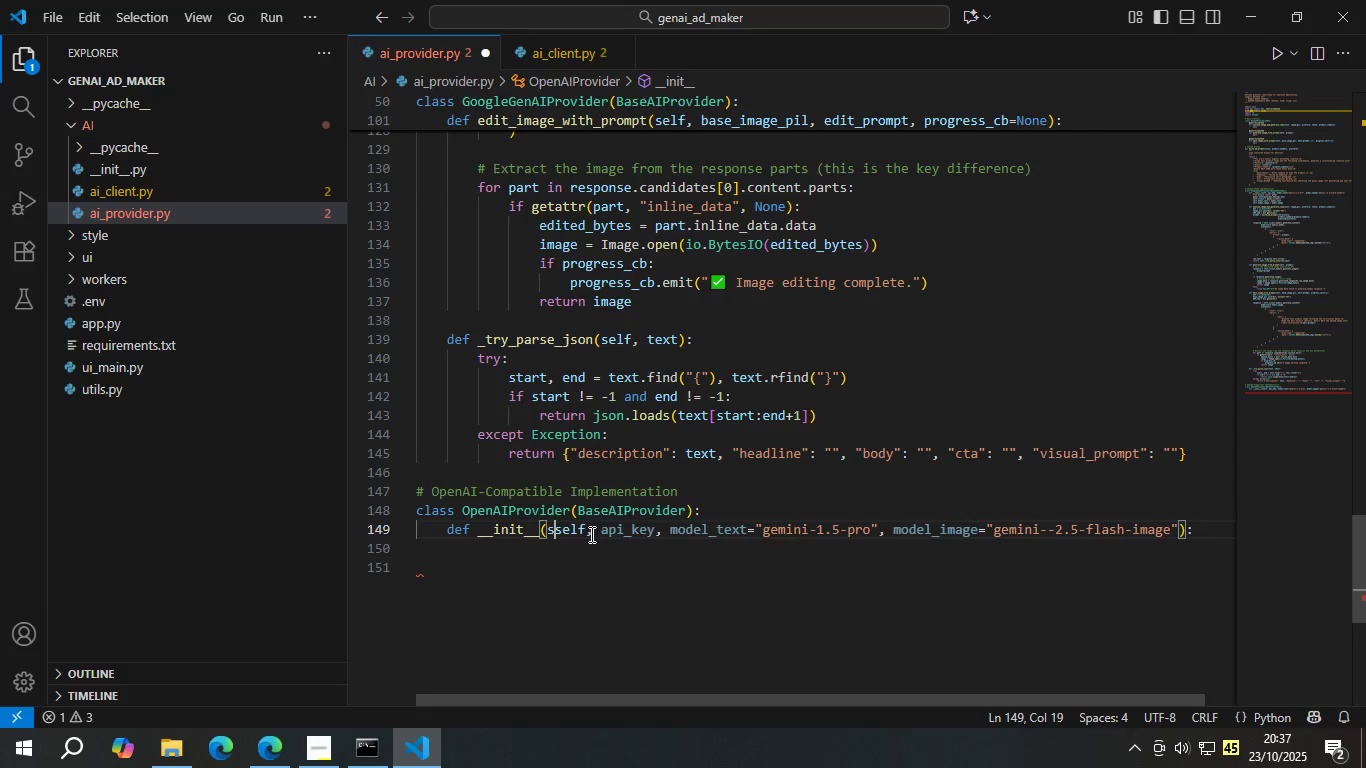 
key(Backspace)
 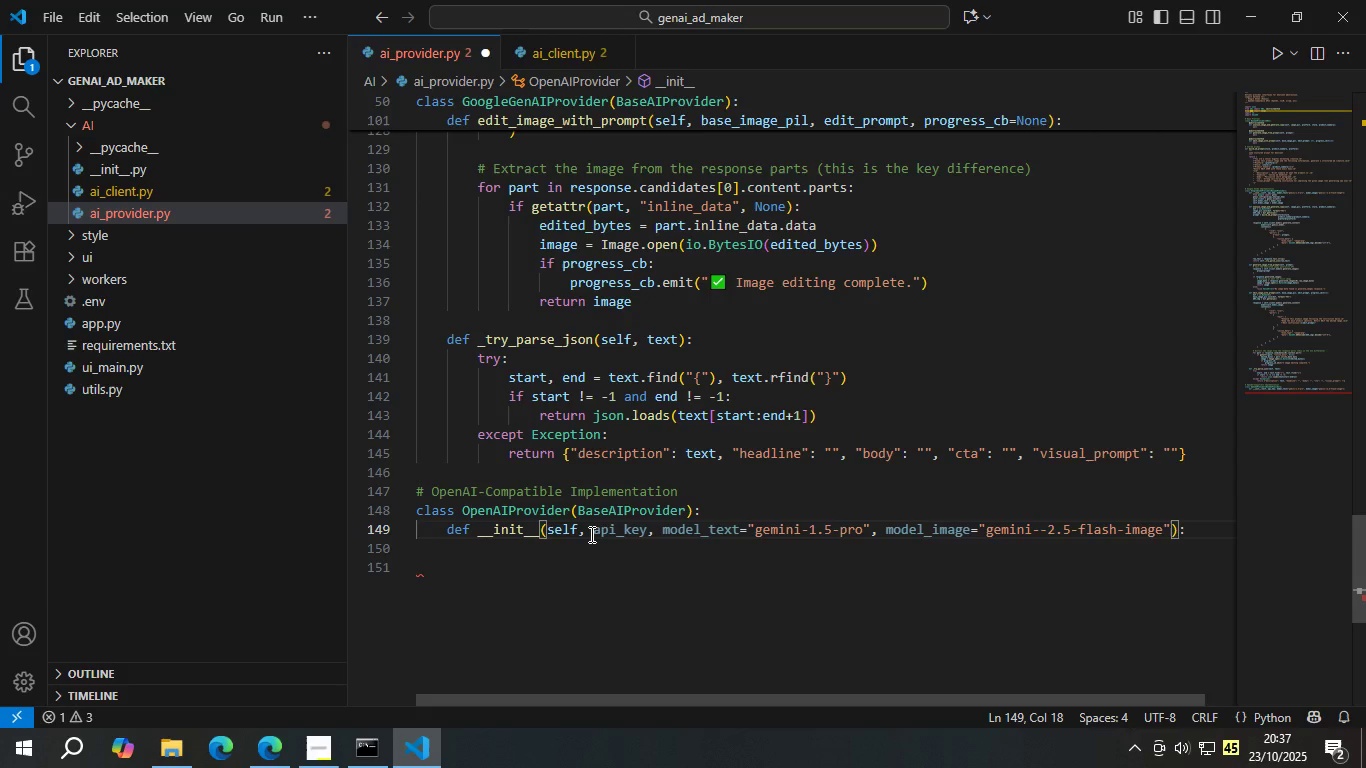 
key(Backspace)
 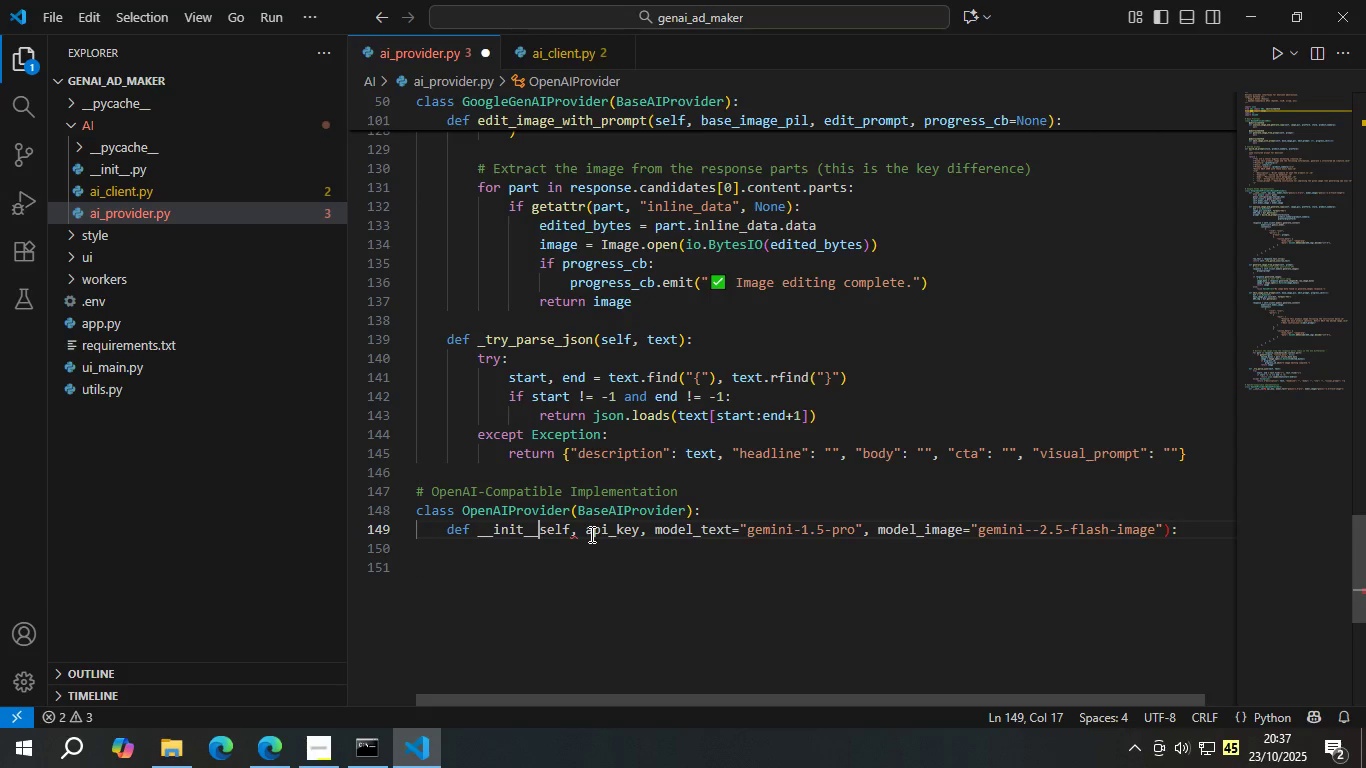 
key(Control+ControlLeft)
 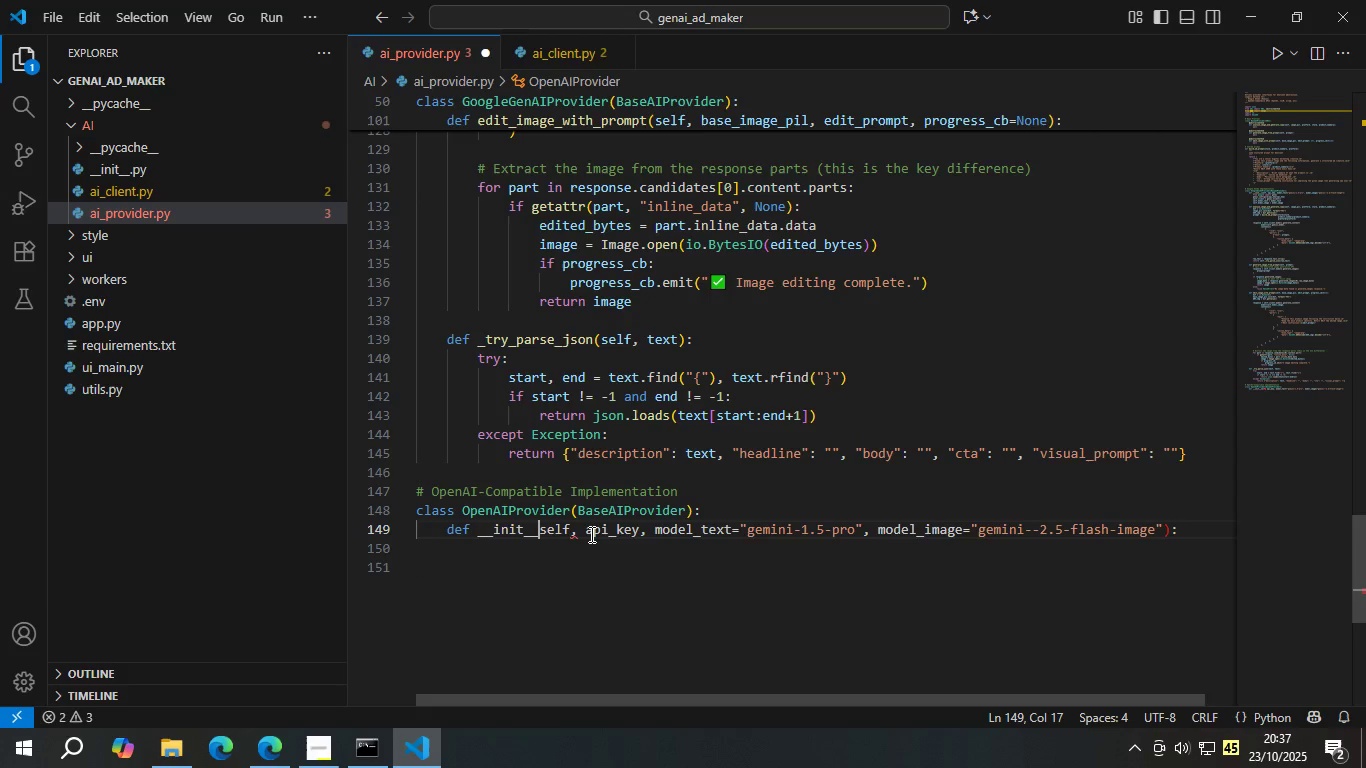 
key(Control+ControlLeft)
 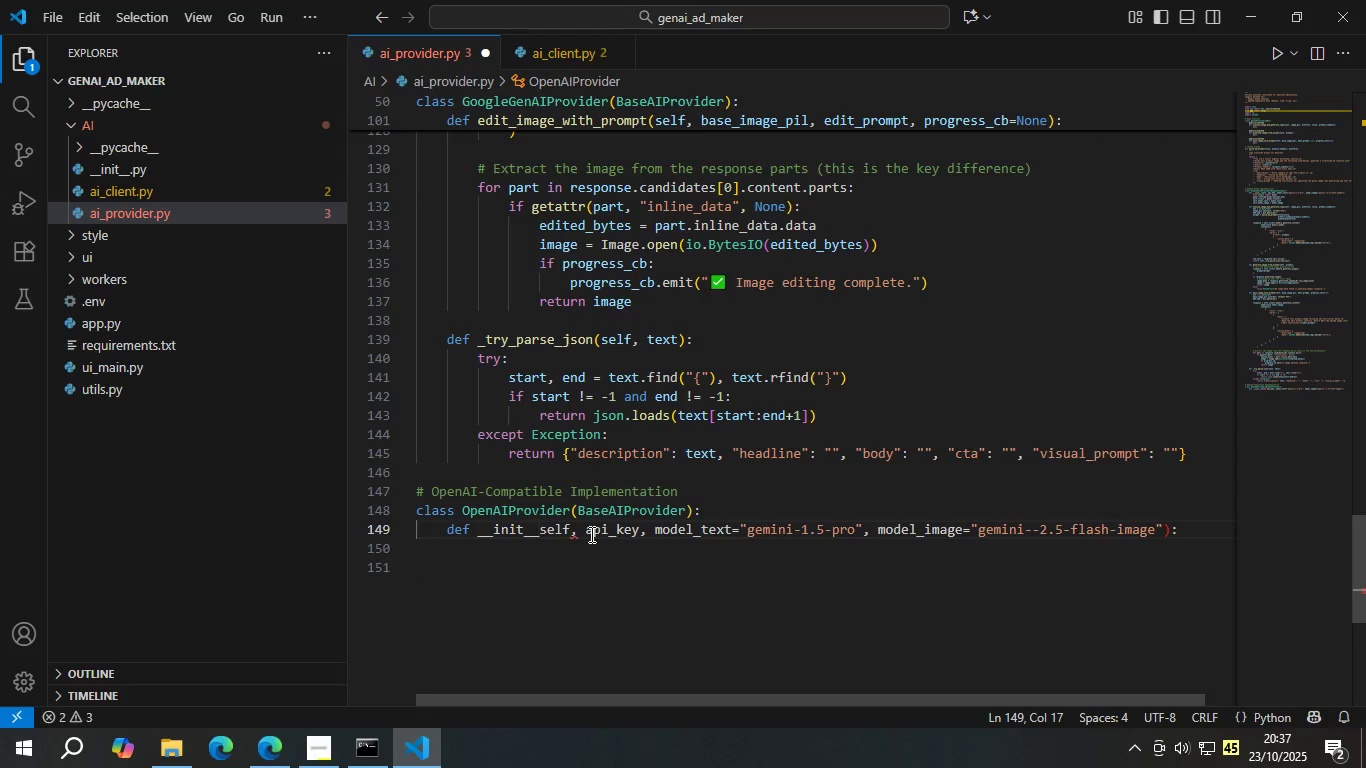 
key(Shift+ShiftLeft)
 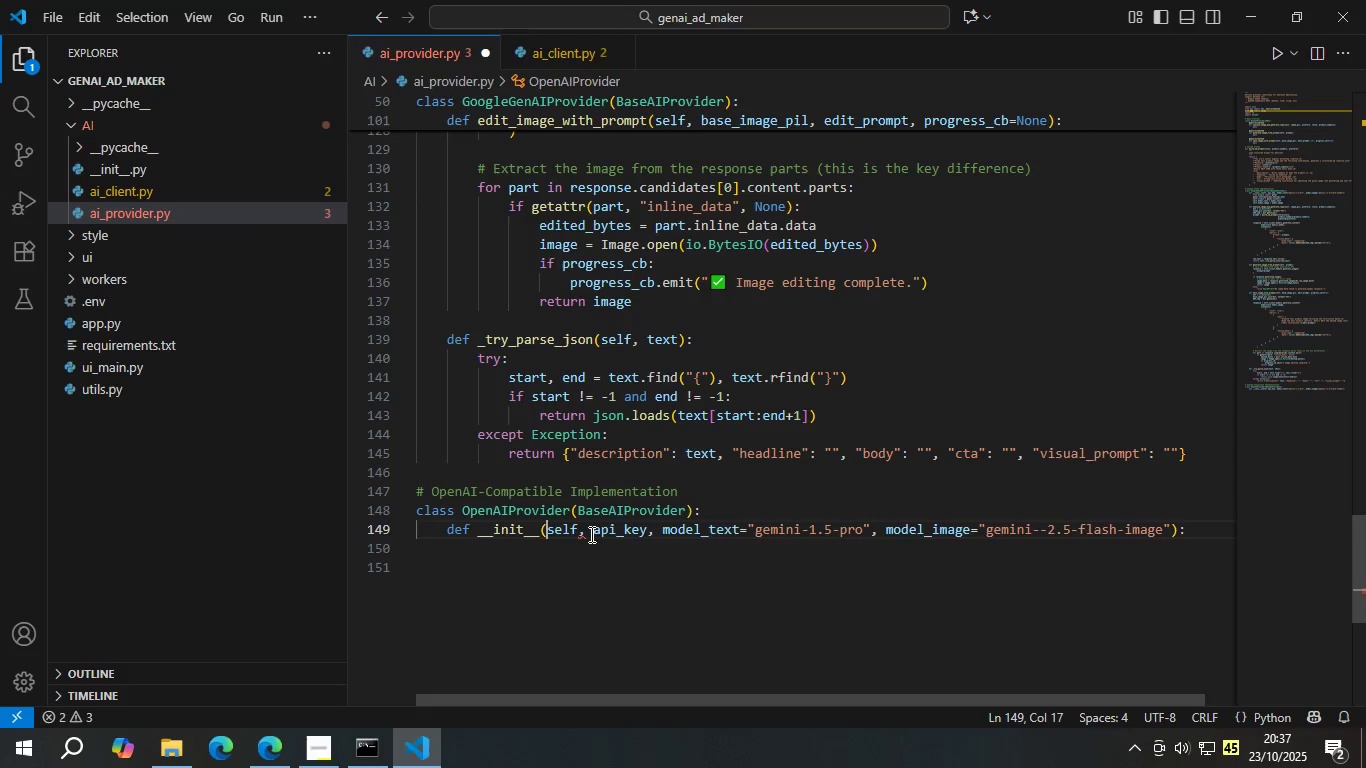 
key(Shift+9)
 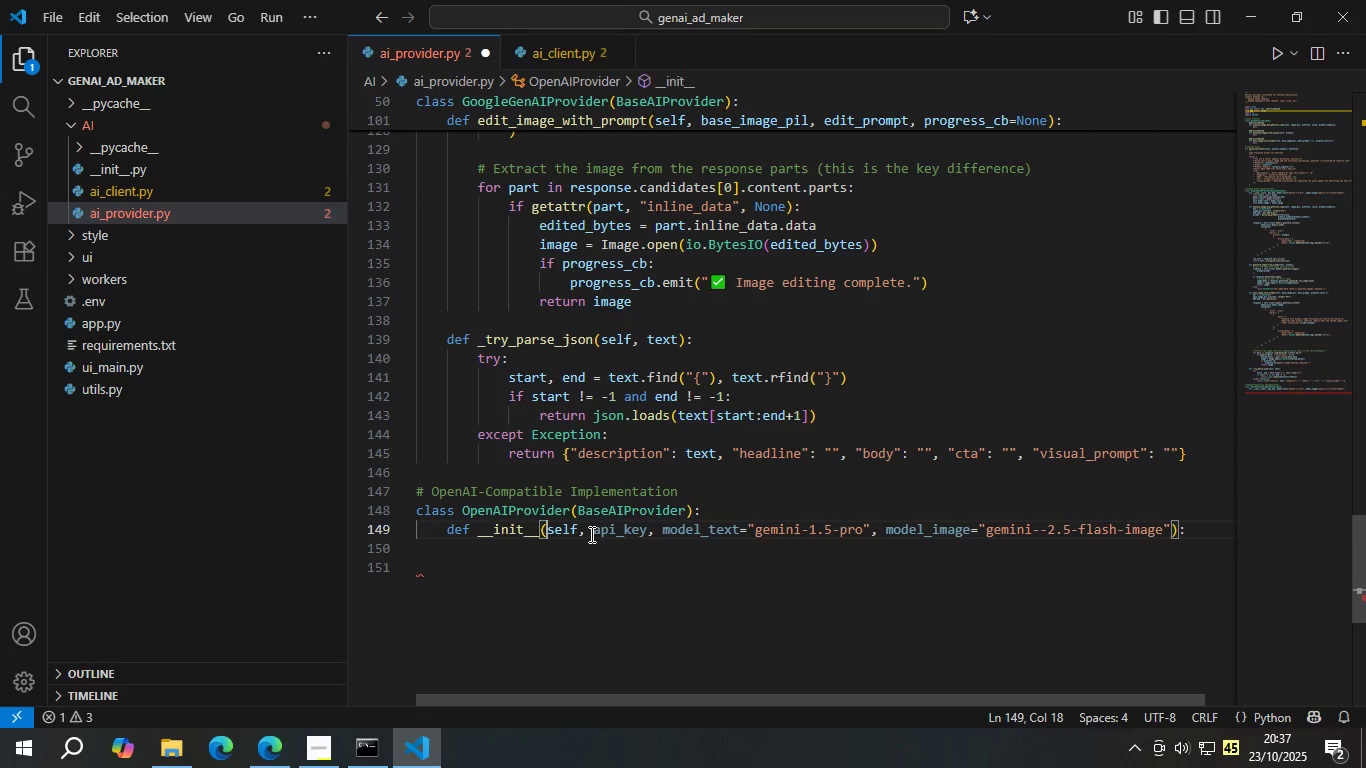 
key(Control+S)
 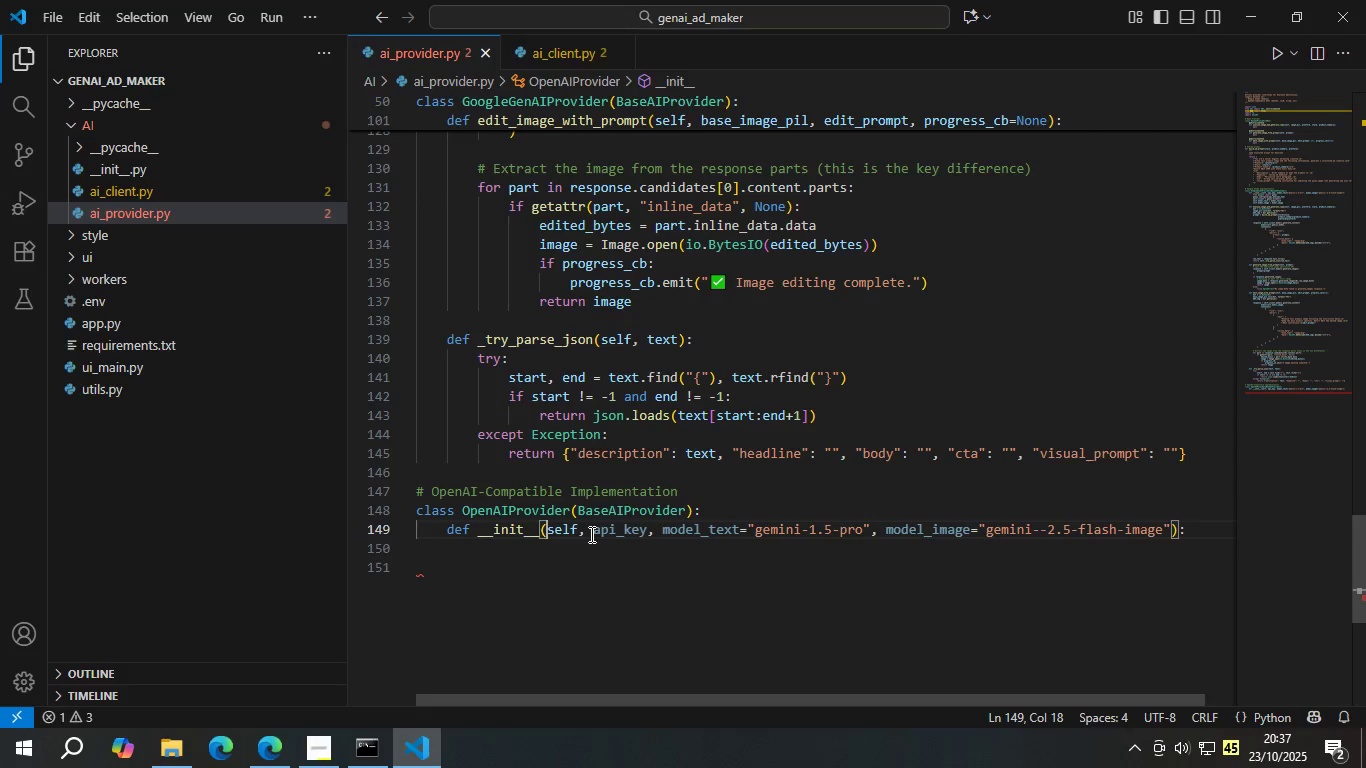 
hold_key(key=ArrowRight, duration=1.34)
 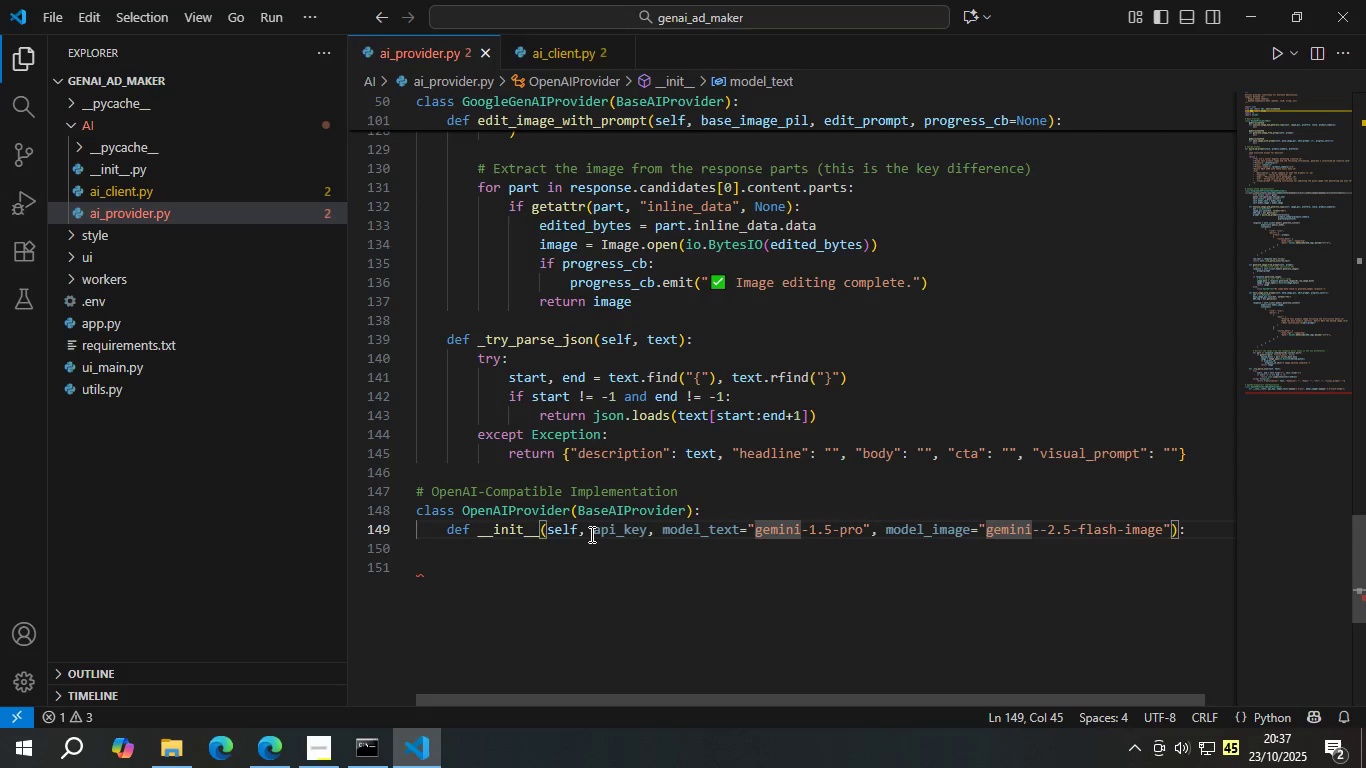 
key(ArrowRight)
 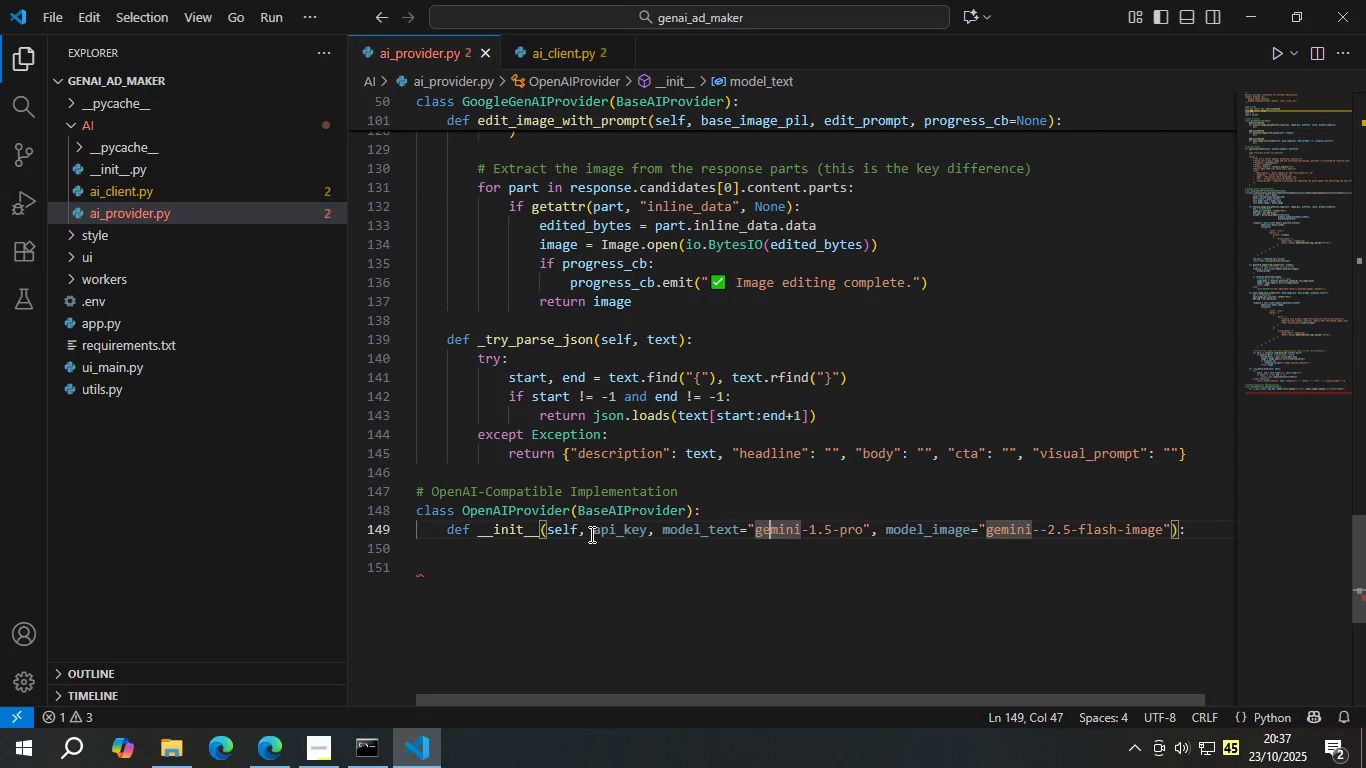 
key(ArrowRight)
 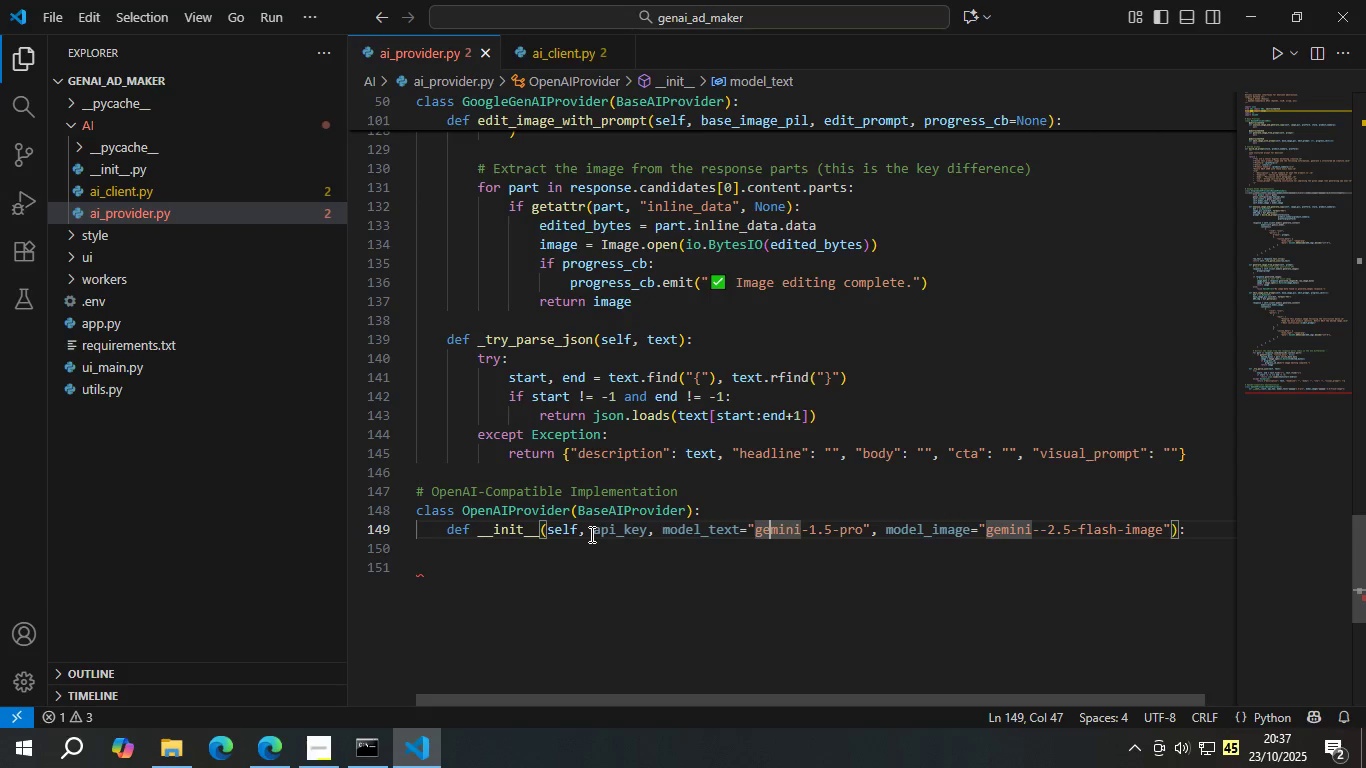 
key(ArrowRight)
 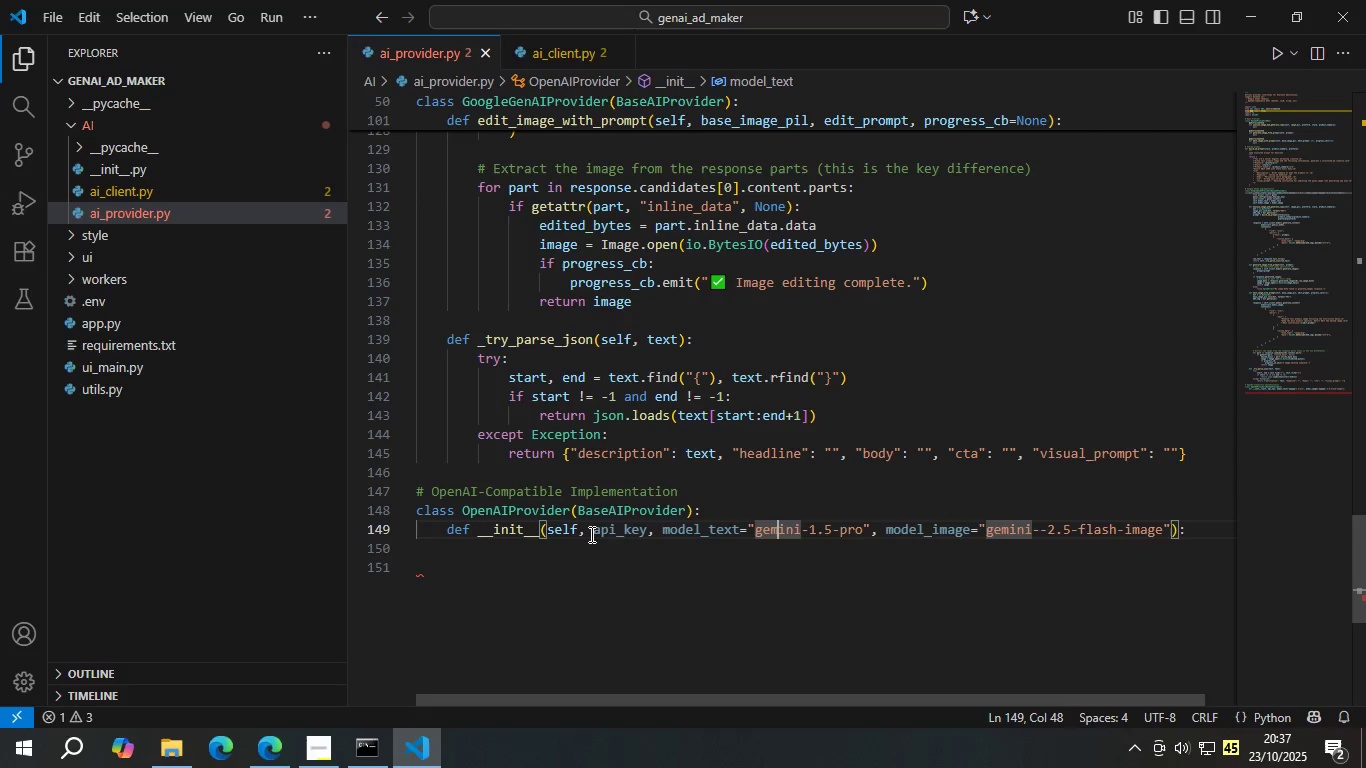 
key(ArrowRight)
 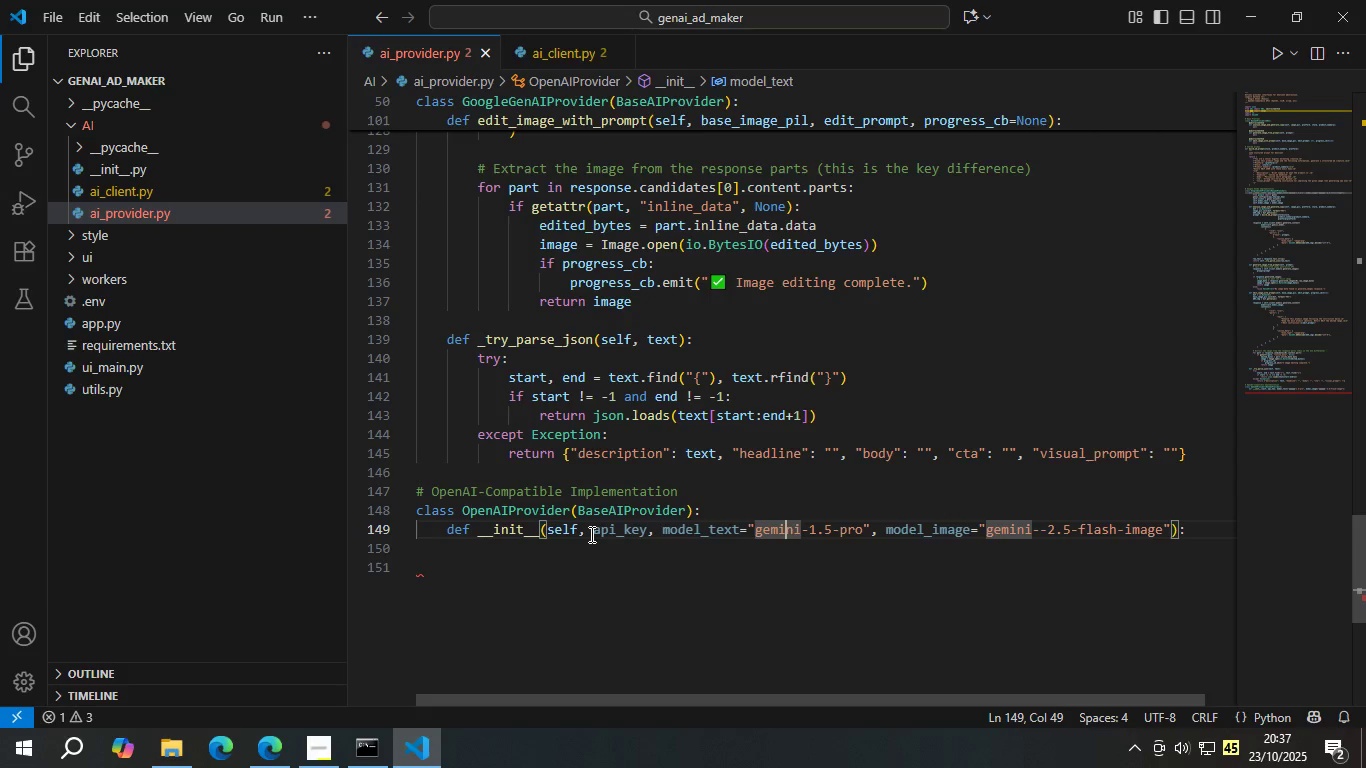 
key(ArrowRight)
 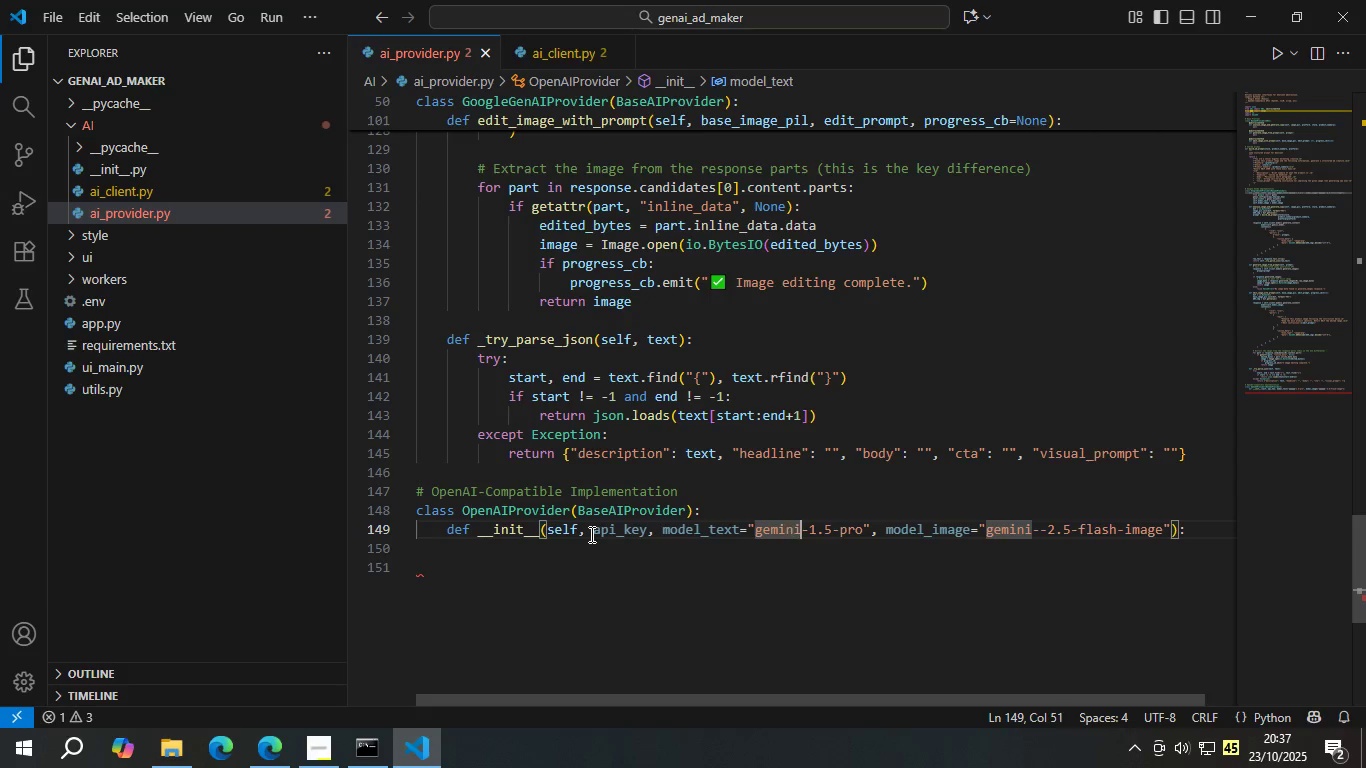 
key(ArrowRight)
 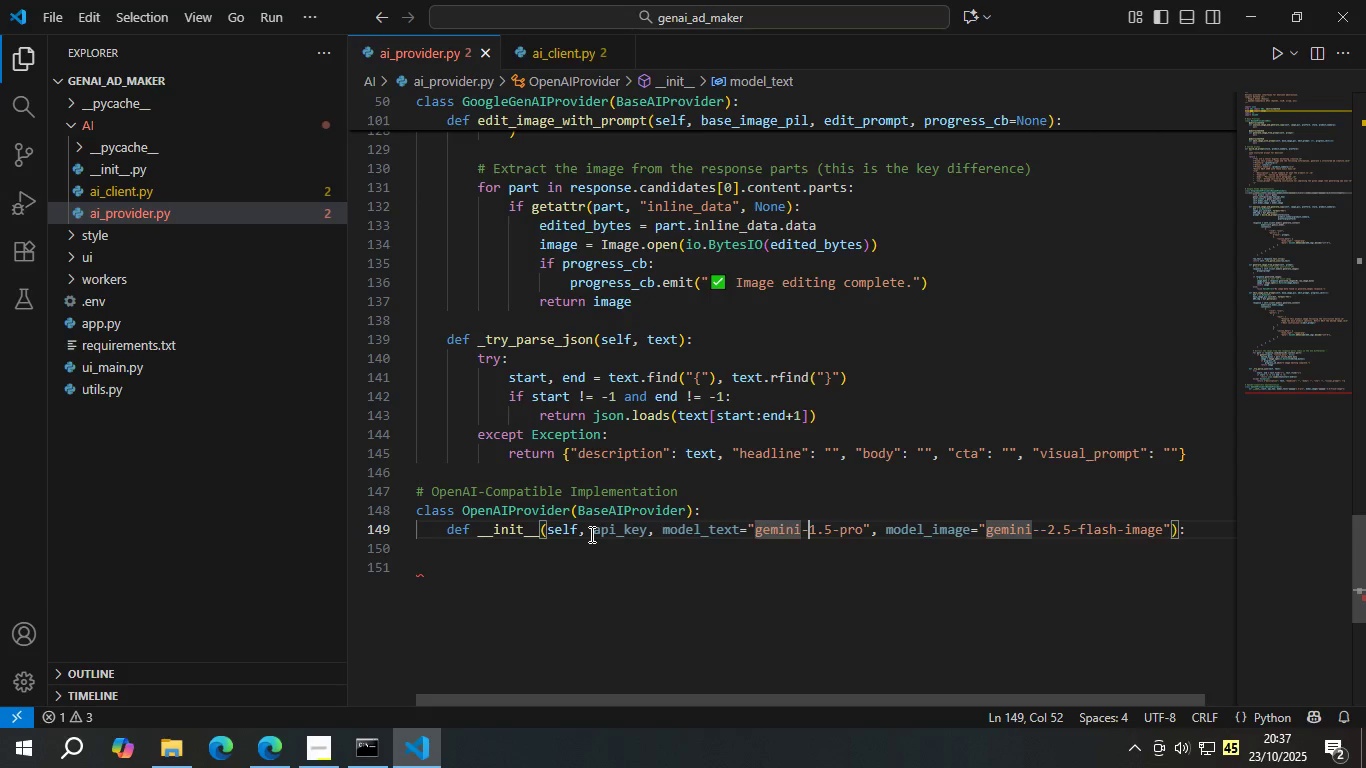 
key(ArrowRight)
 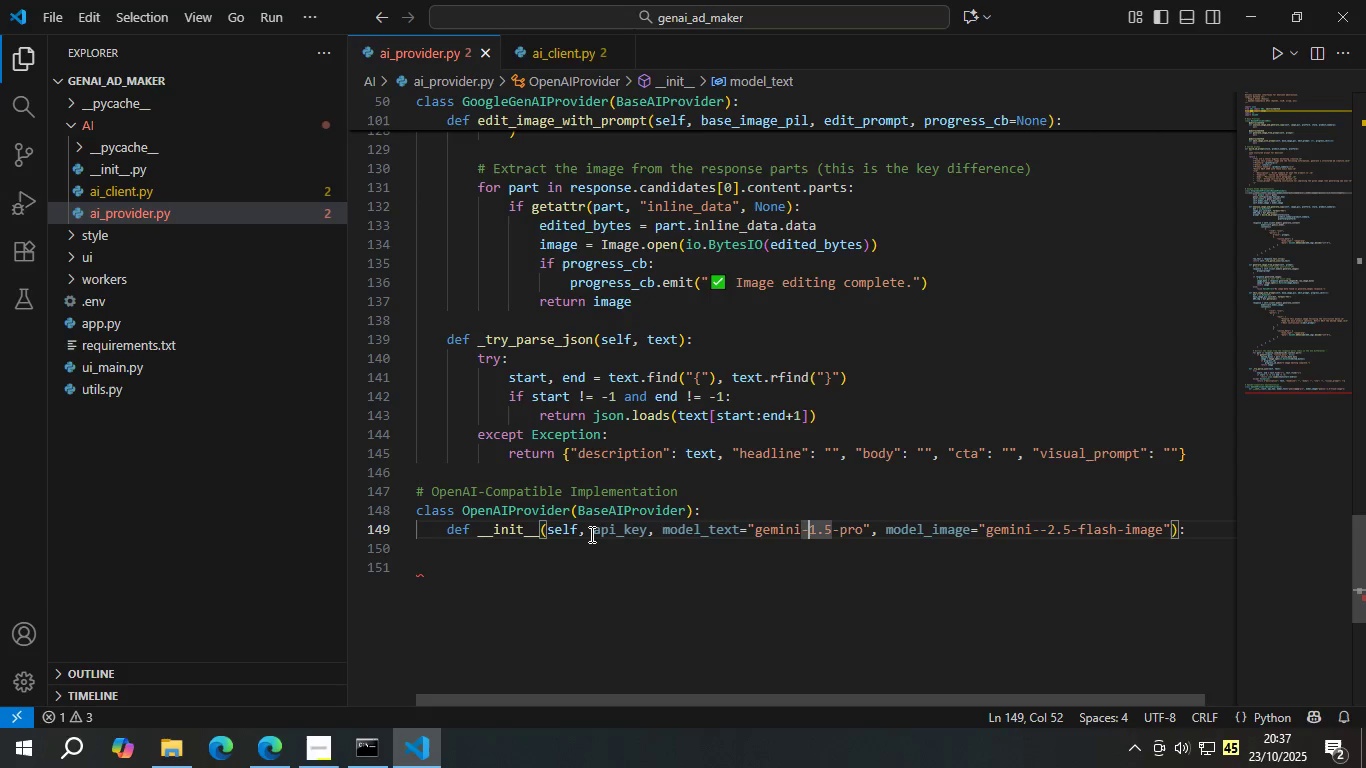 
key(ArrowRight)
 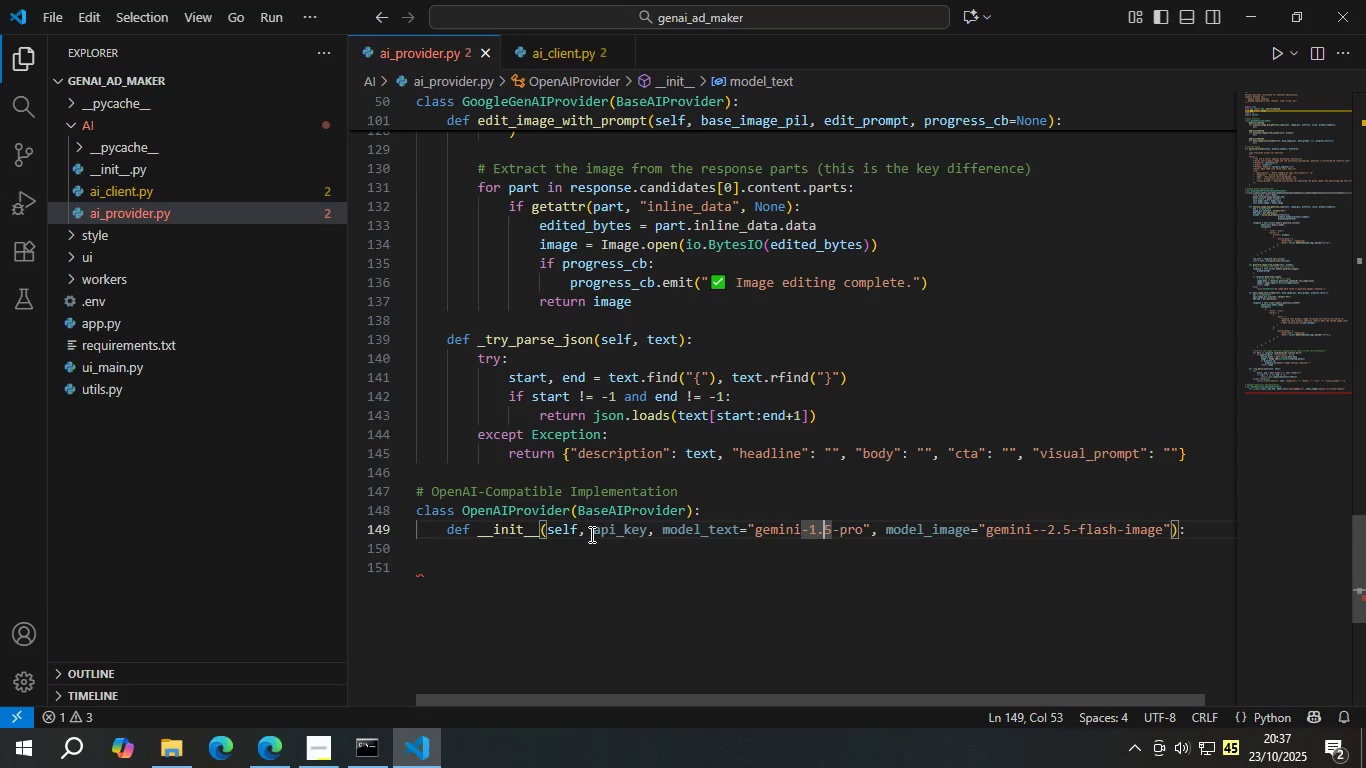 
key(ArrowRight)
 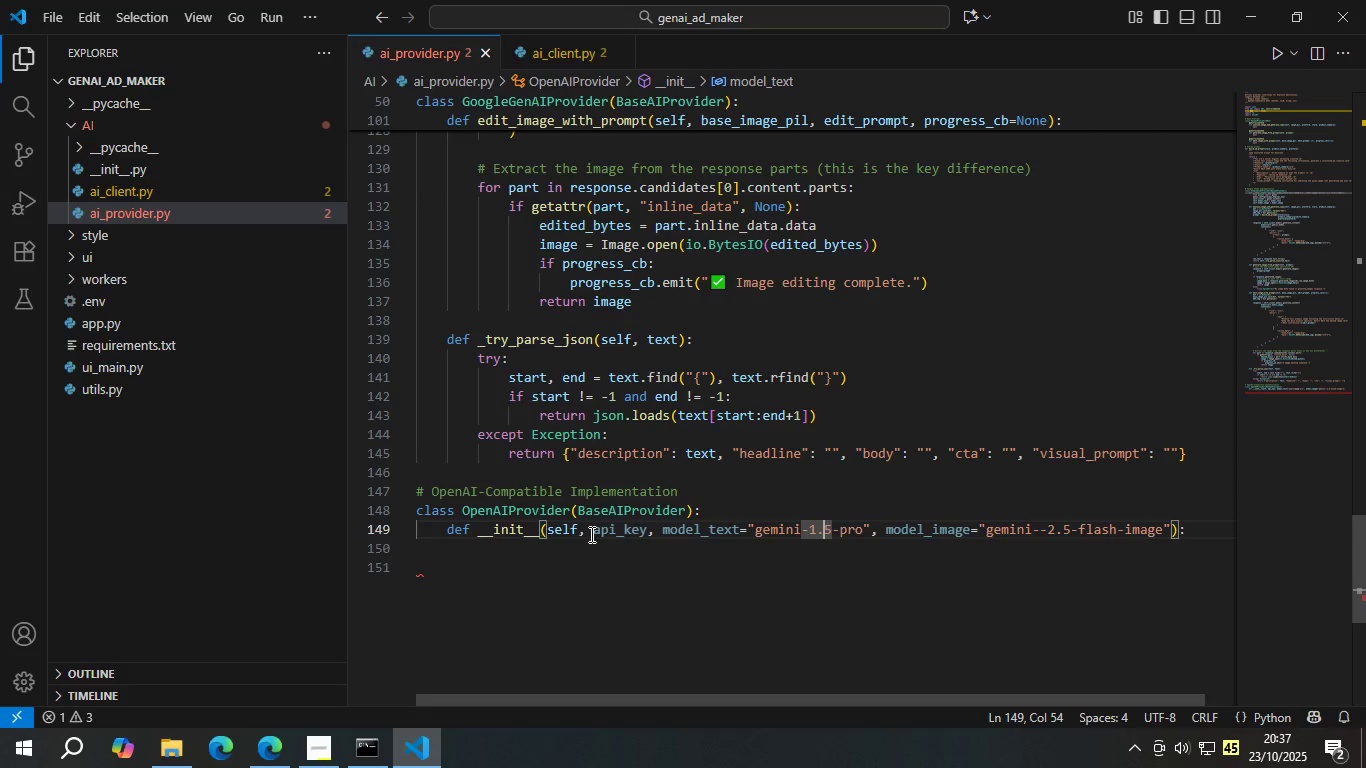 
key(ArrowRight)
 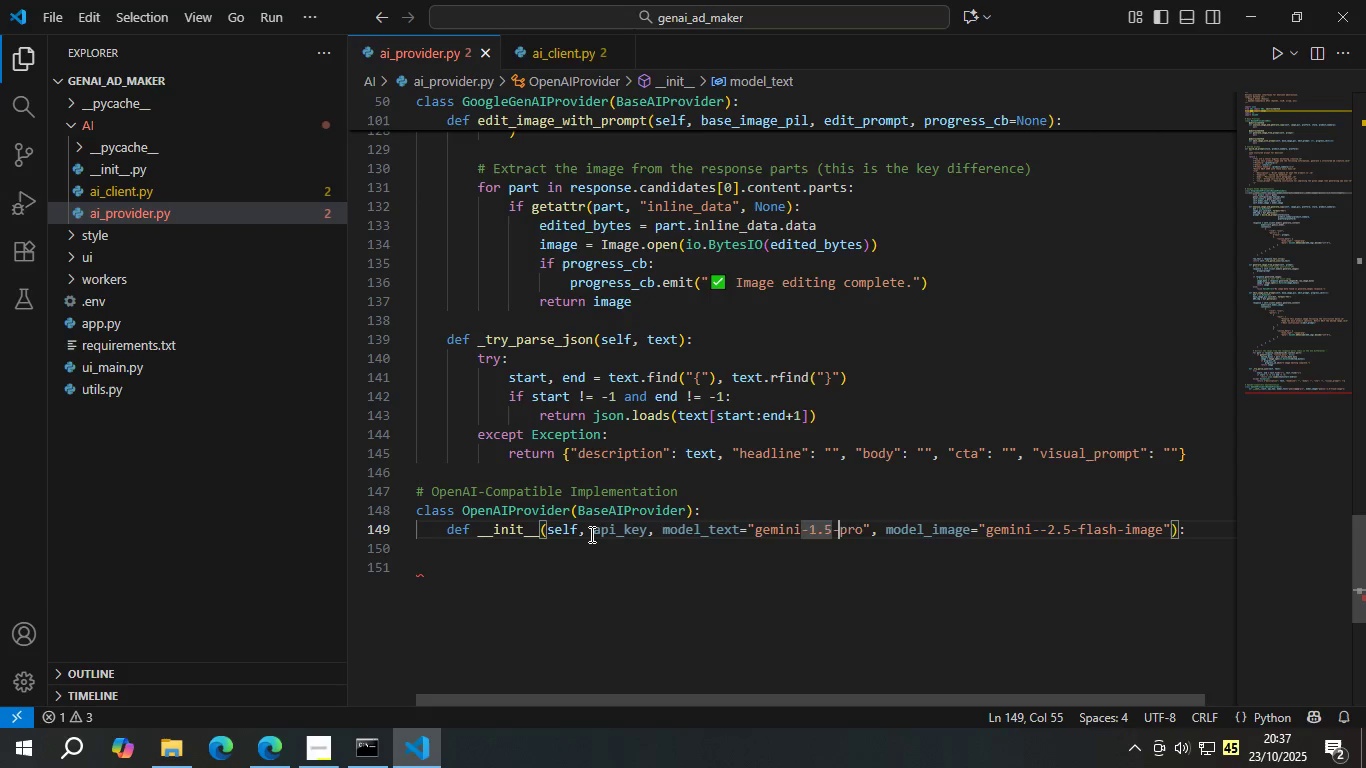 
key(ArrowRight)
 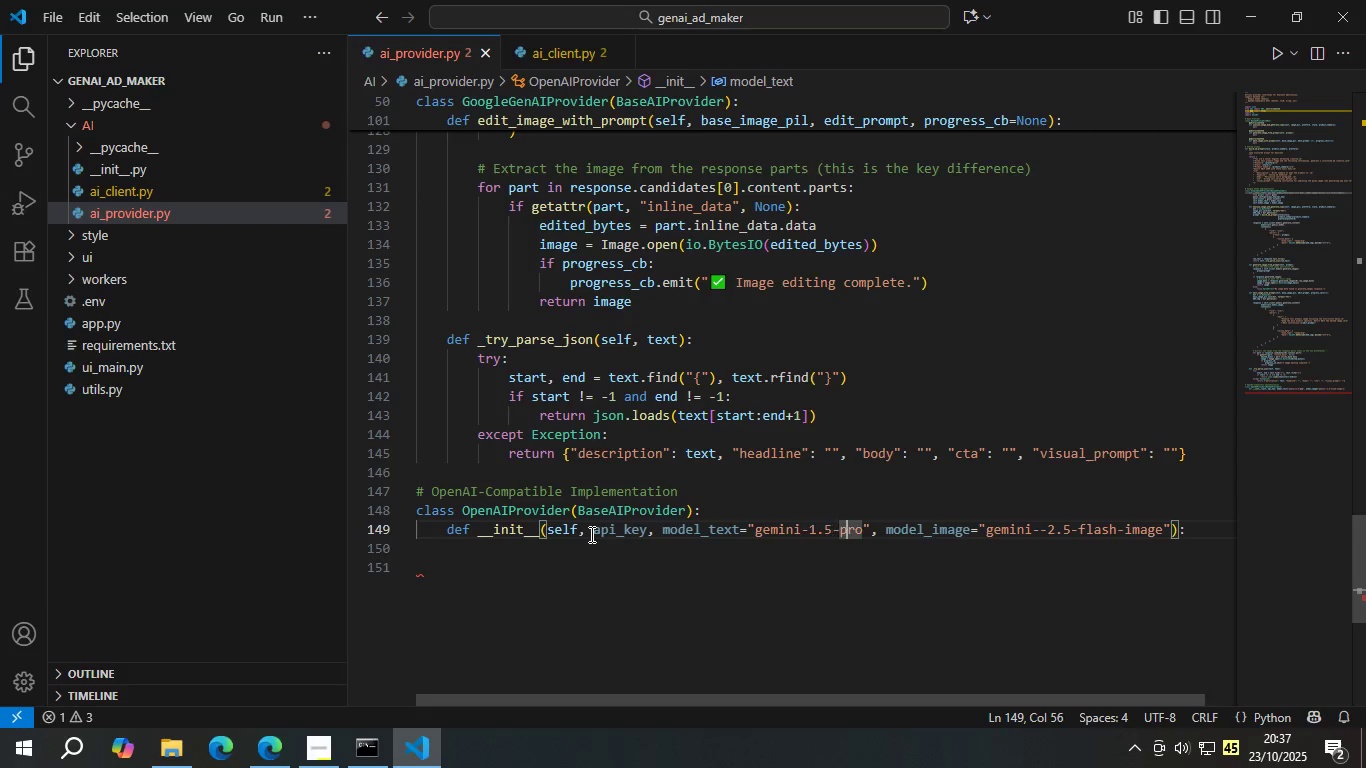 
key(ArrowRight)
 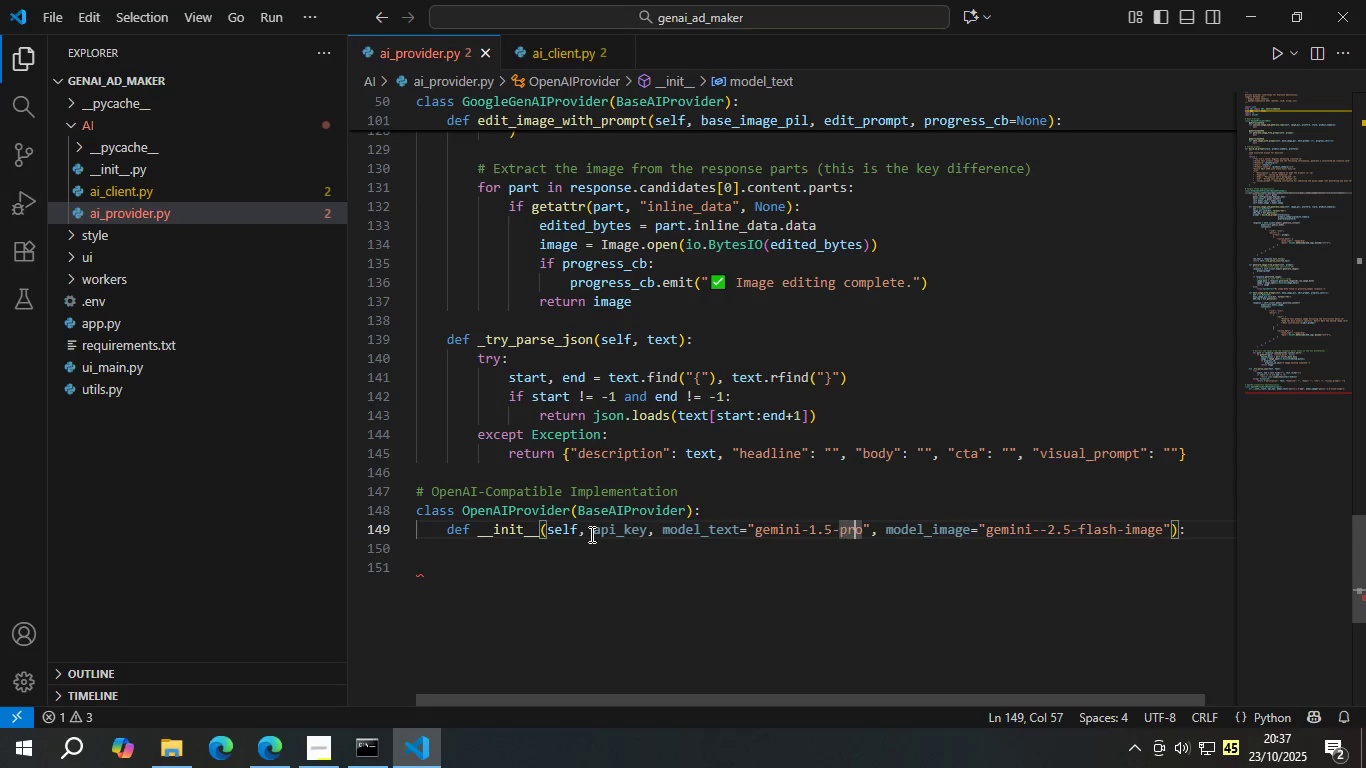 
key(ArrowRight)
 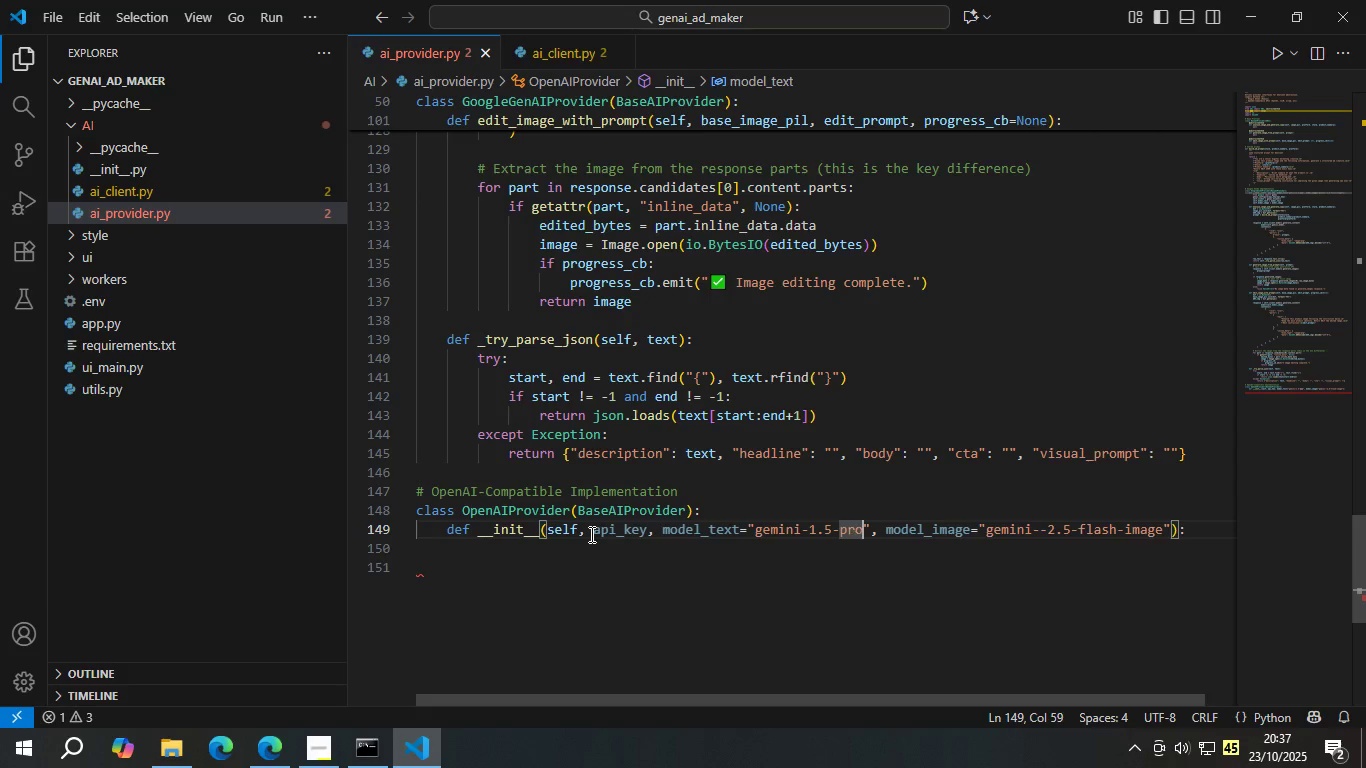 
key(ArrowRight)
 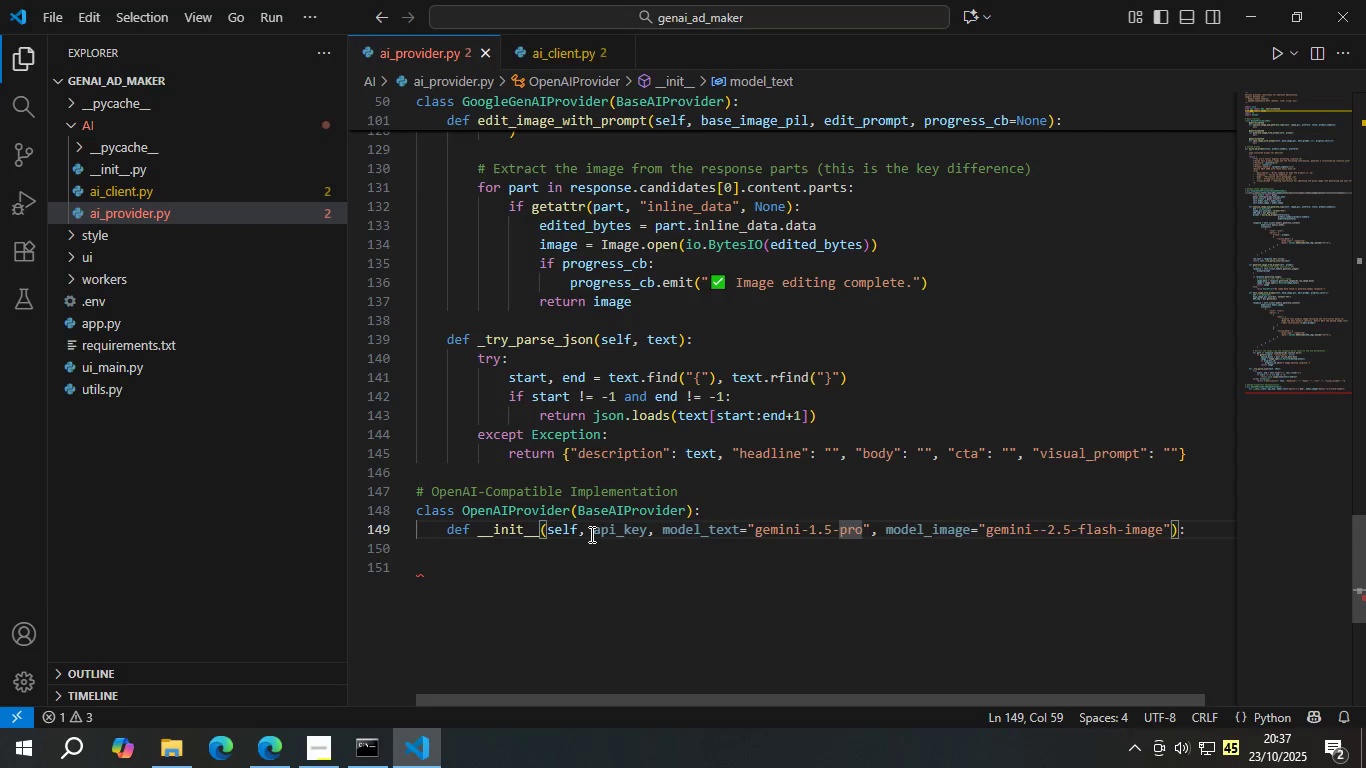 
hold_key(key=Backspace, duration=0.55)
 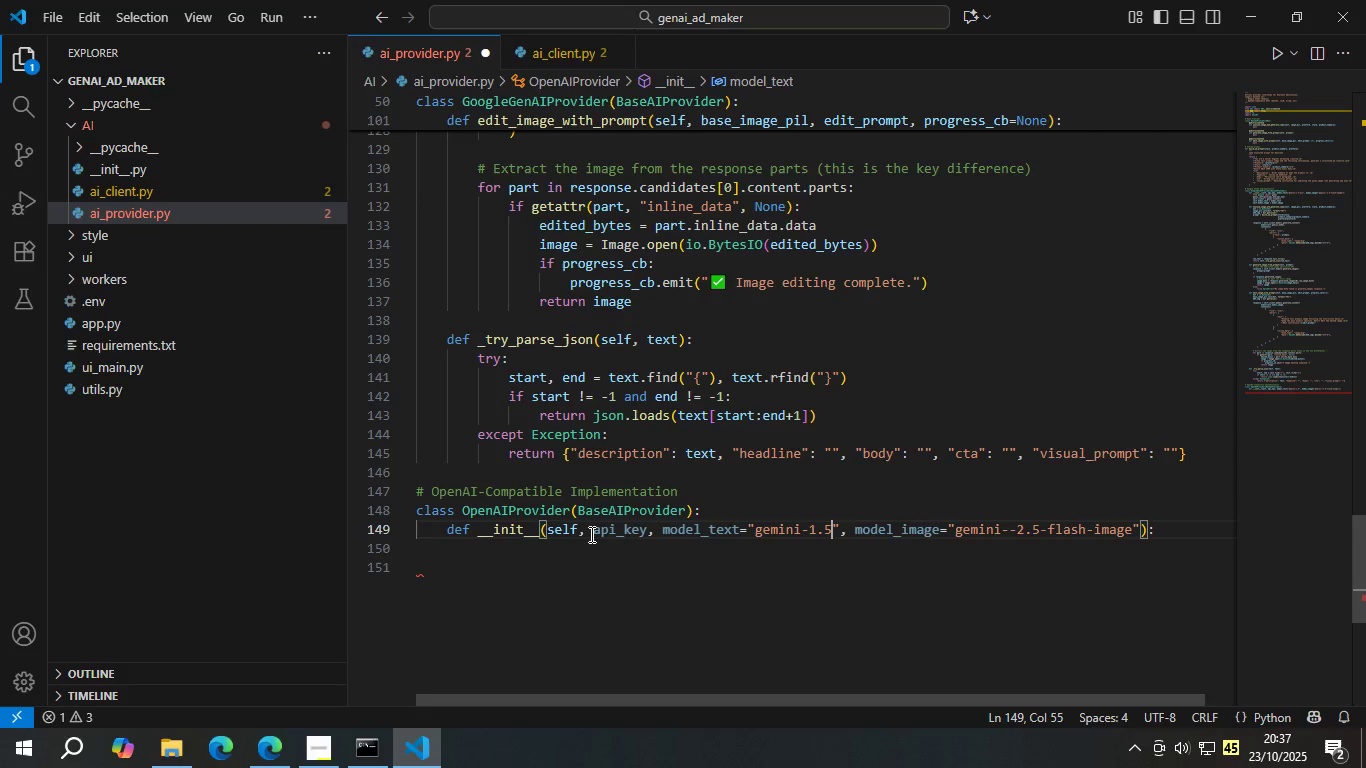 
key(Backspace)
key(Backspace)
key(Backspace)
key(Backspace)
key(Backspace)
key(Backspace)
key(Backspace)
key(Backspace)
key(Backspace)
key(Backspace)
type(pt-40-mini)
 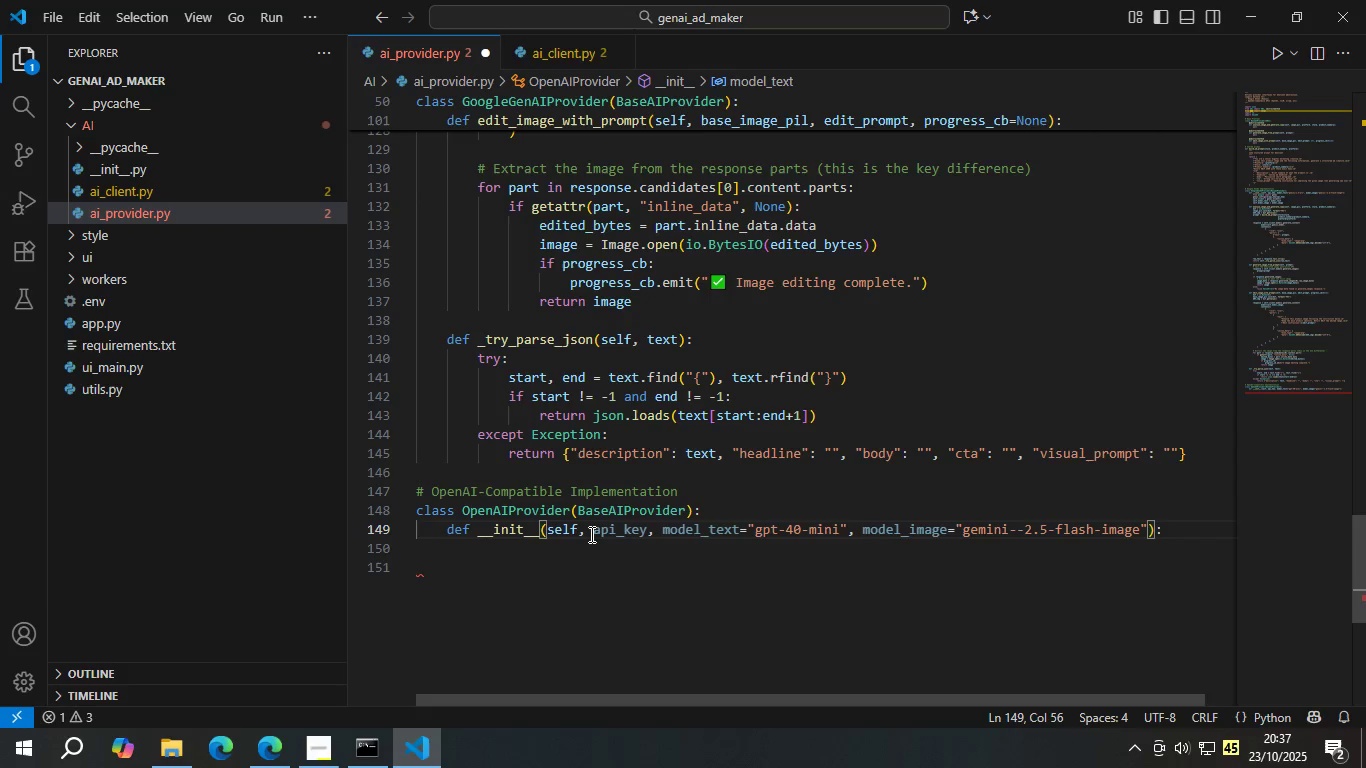 
hold_key(key=ArrowRight, duration=1.5)
 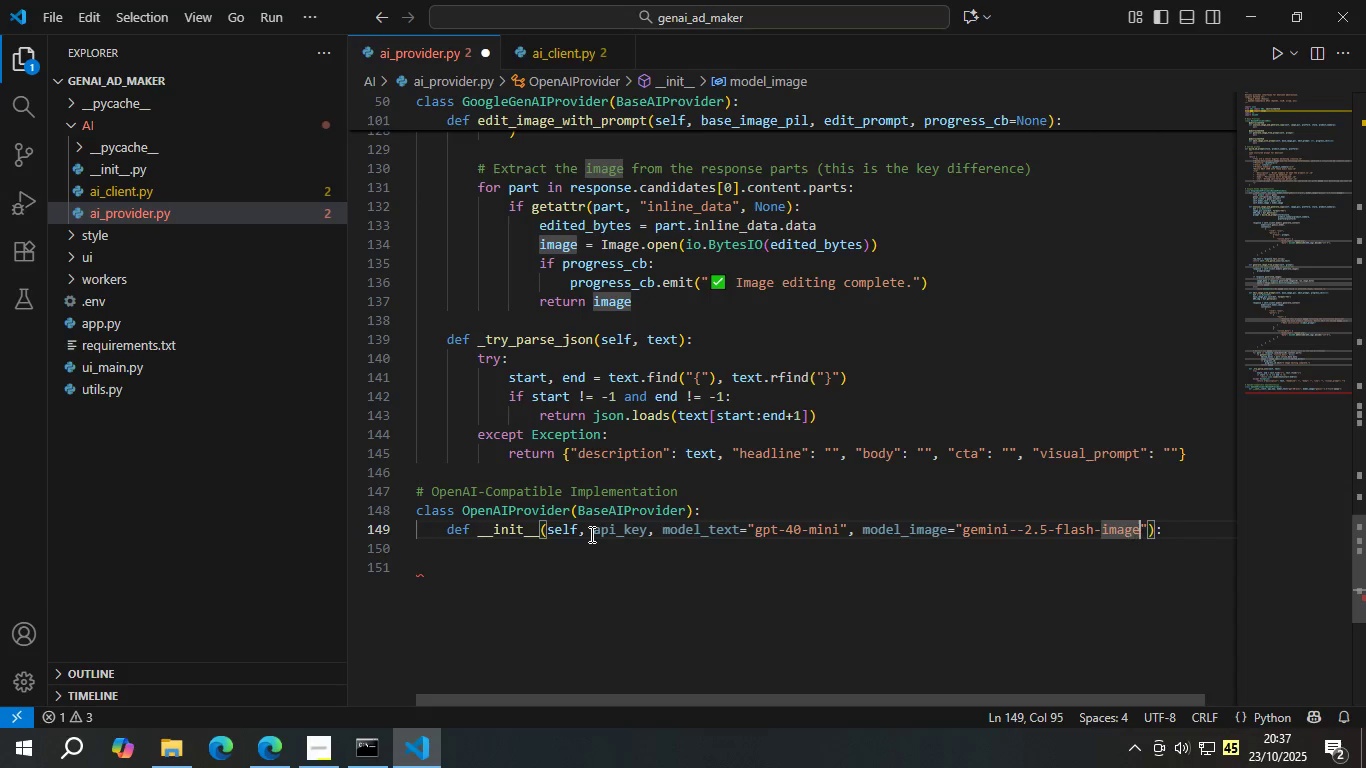 
key(ArrowRight)
 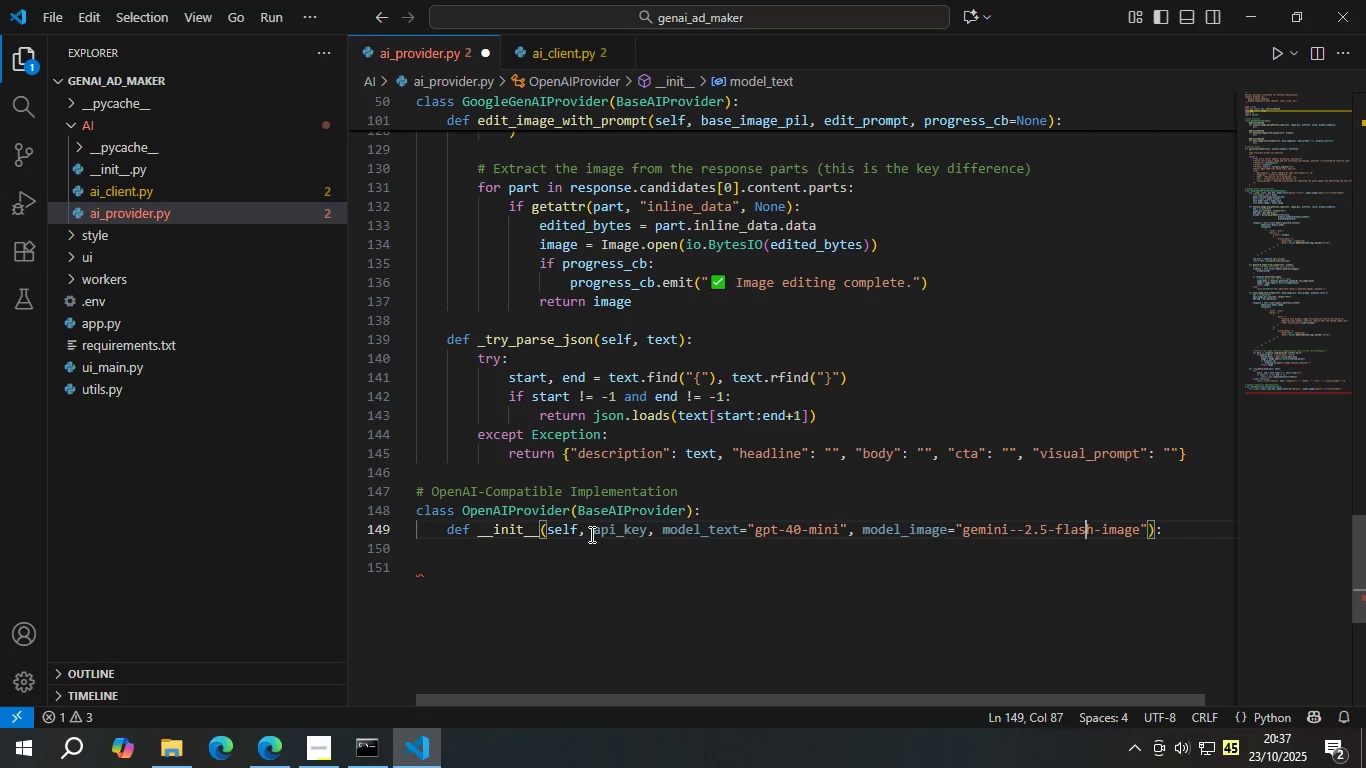 
key(ArrowRight)
 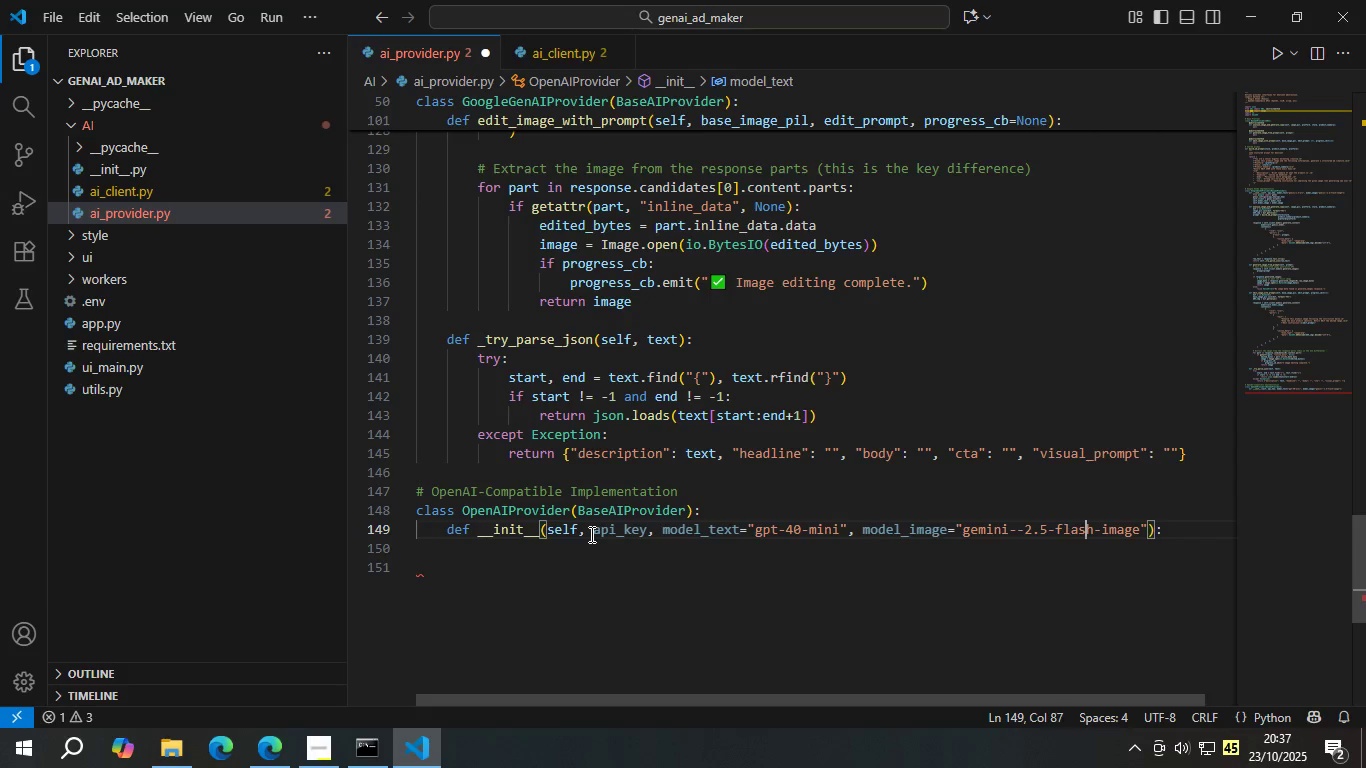 
key(ArrowRight)
 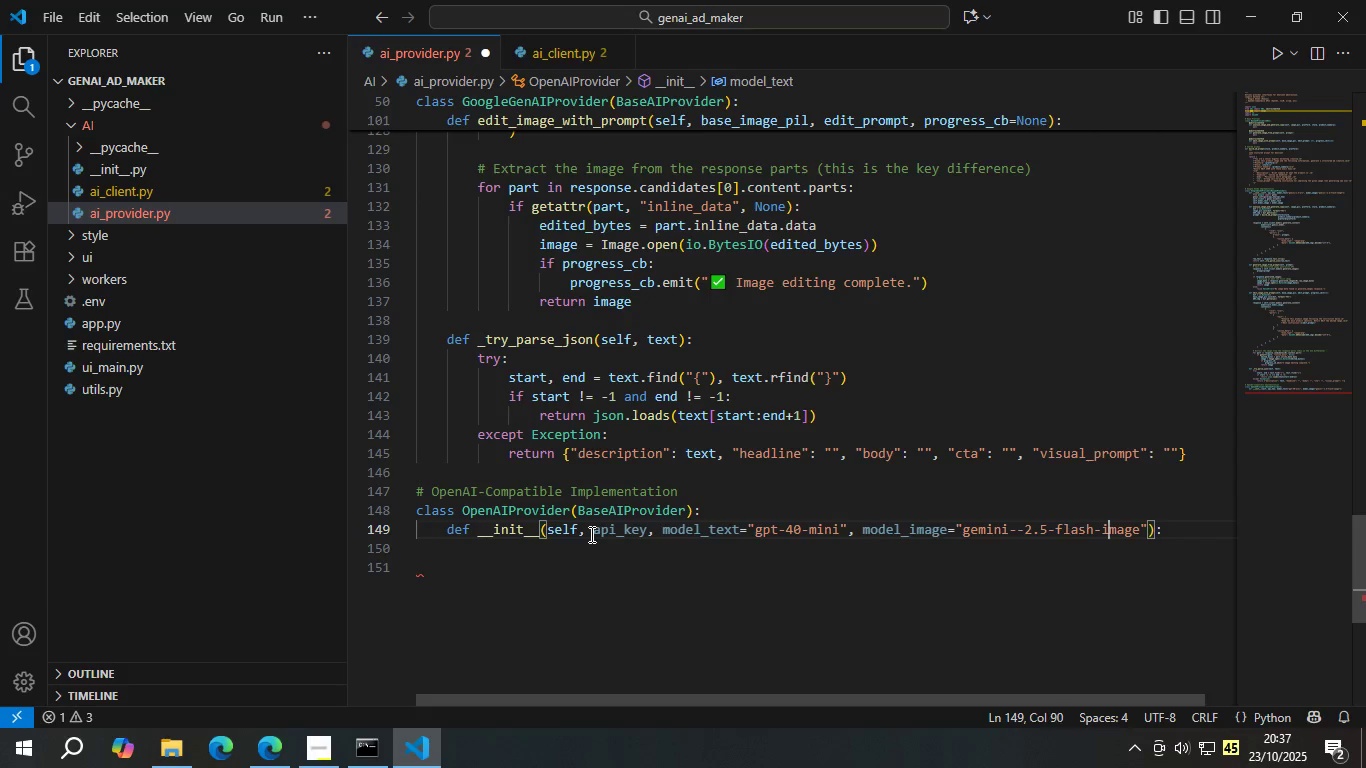 
key(ArrowRight)
 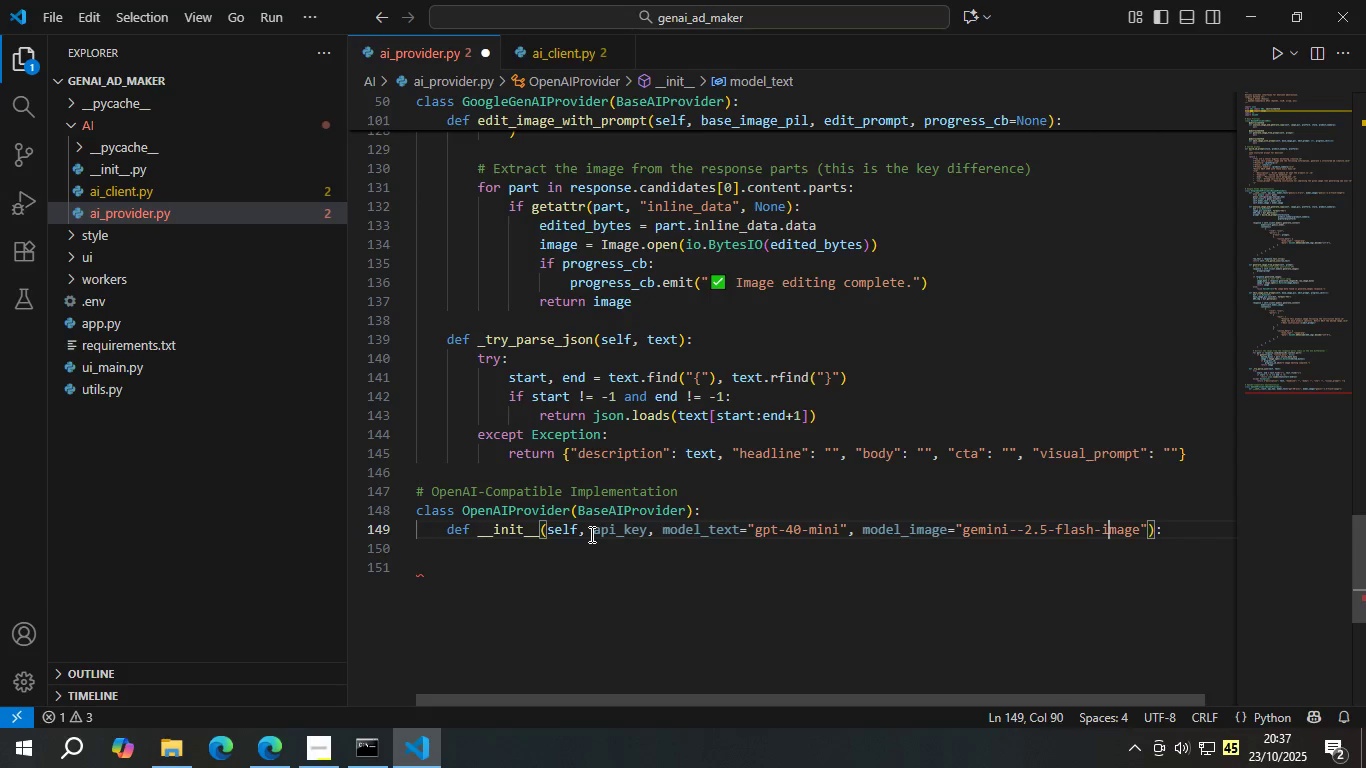 
key(ArrowRight)
 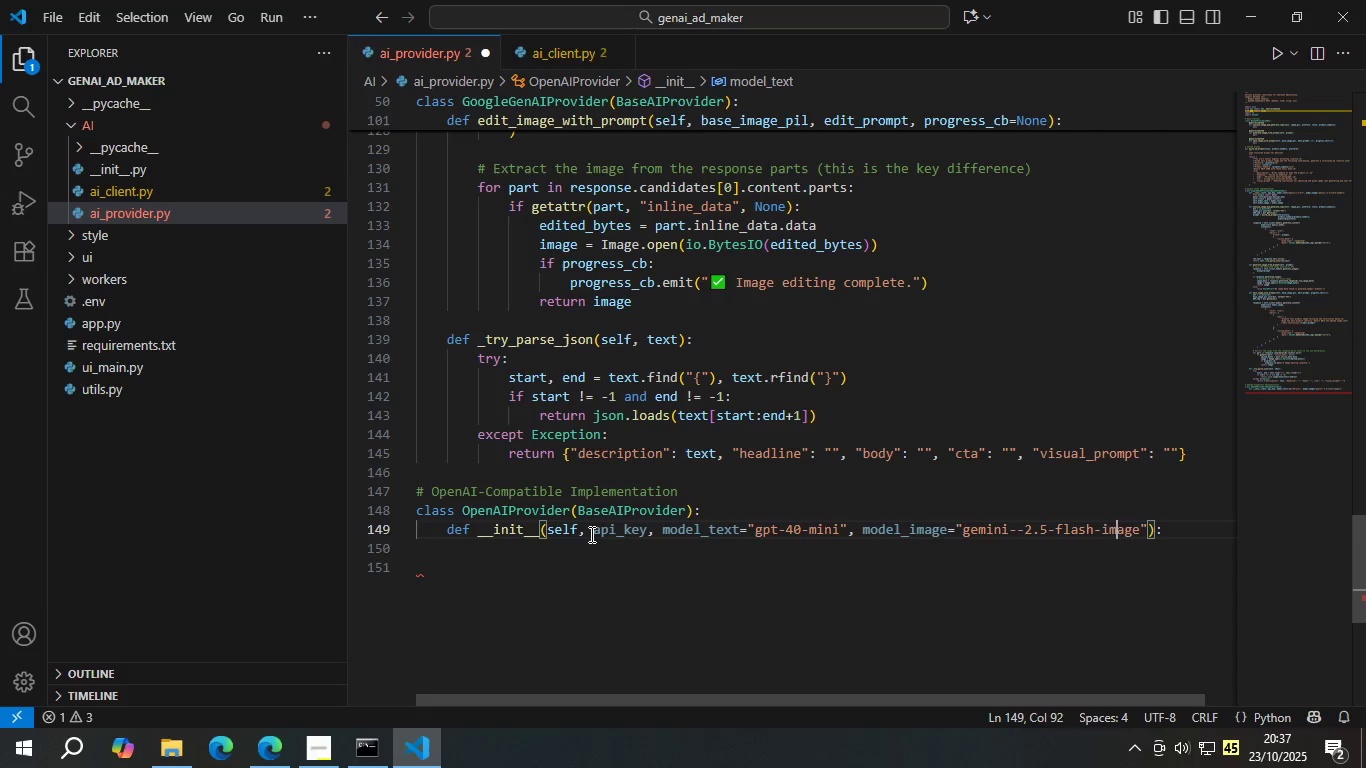 
key(ArrowRight)
 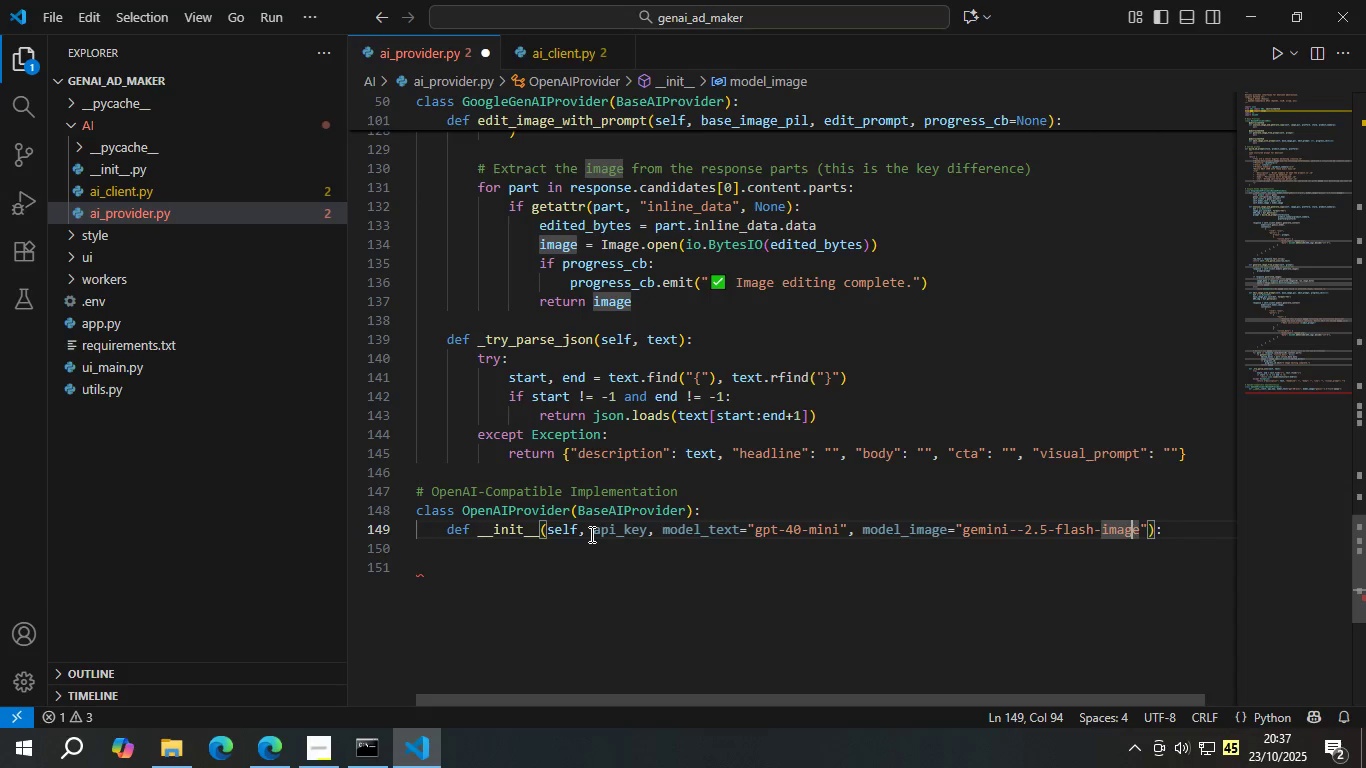 
key(ArrowRight)
 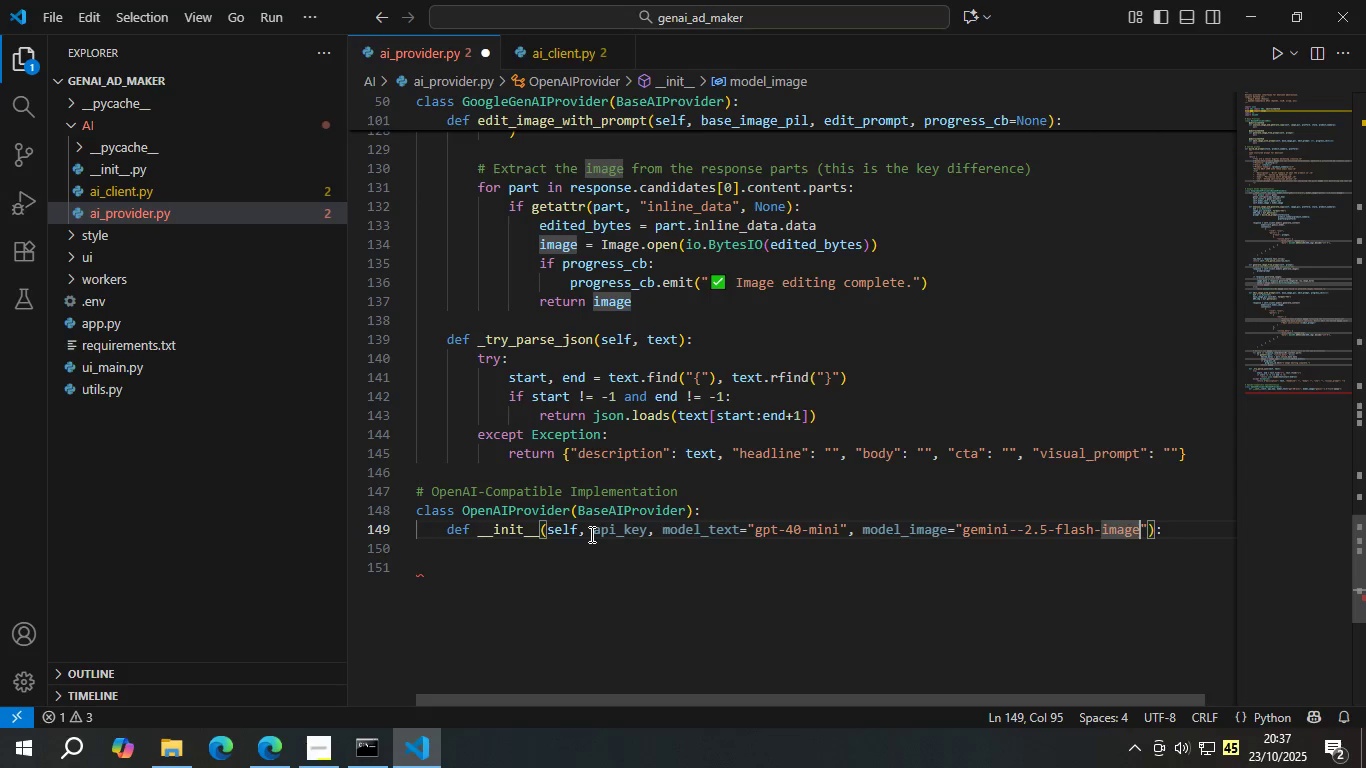 
hold_key(key=Backspace, duration=1.08)
 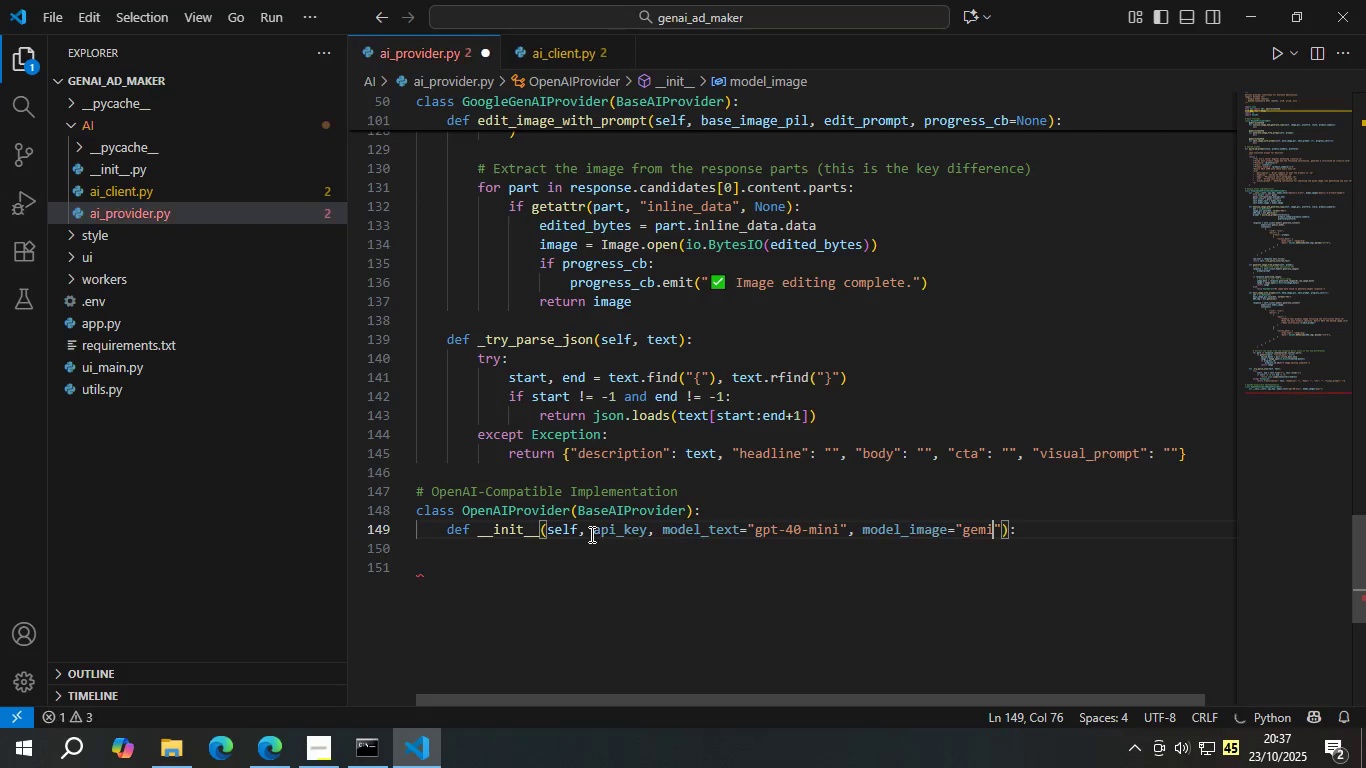 
key(Backspace)
key(Backspace)
key(Backspace)
key(Backspace)
type(dall-e-3)
 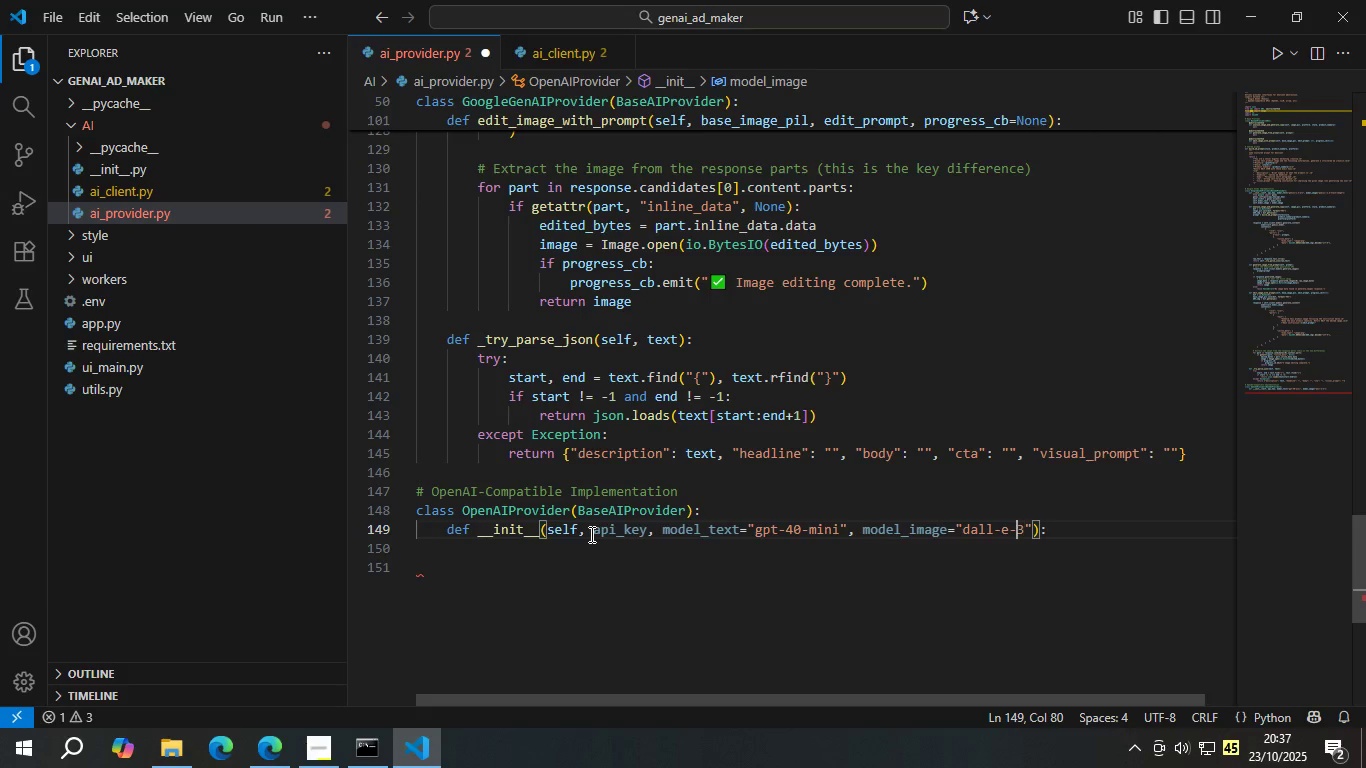 
hold_key(key=ArrowLeft, duration=1.52)
 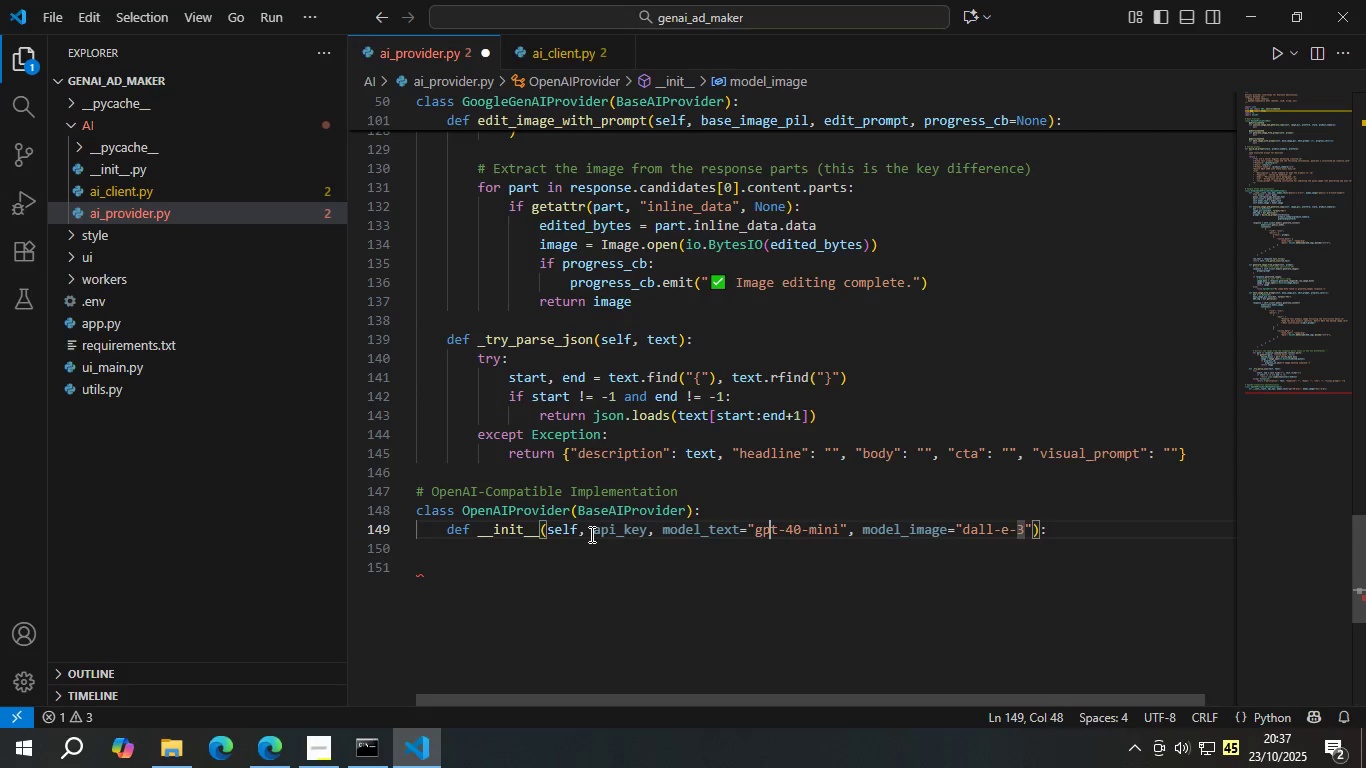 
key(ArrowLeft)
 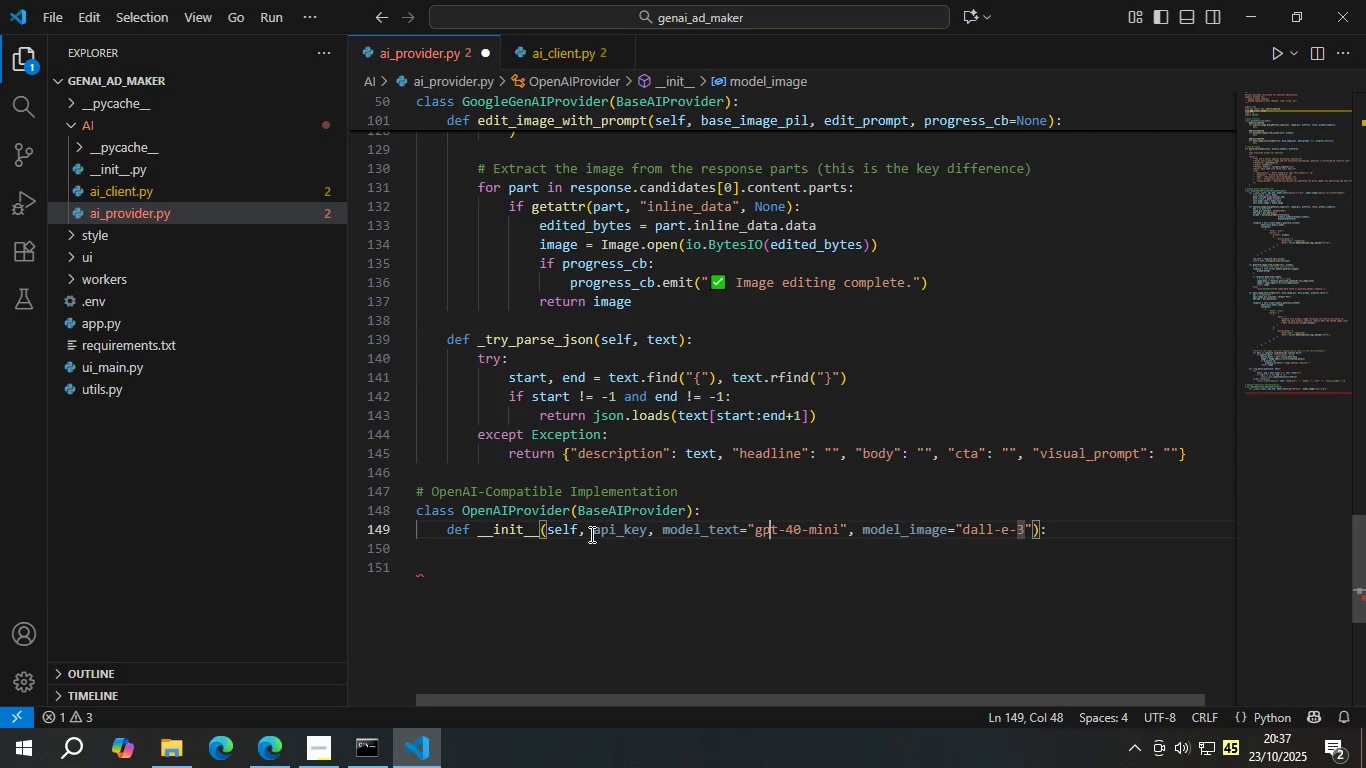 
key(ArrowLeft)
 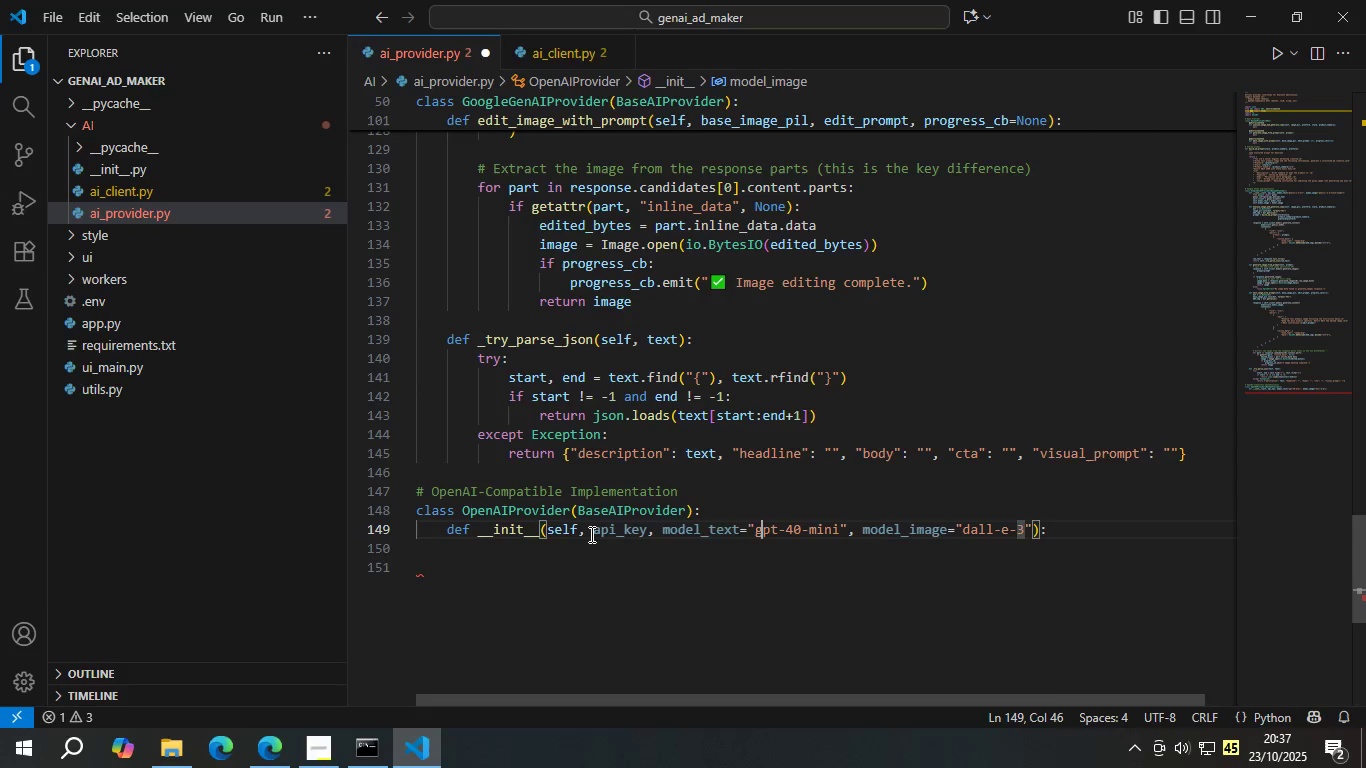 
key(ArrowLeft)
 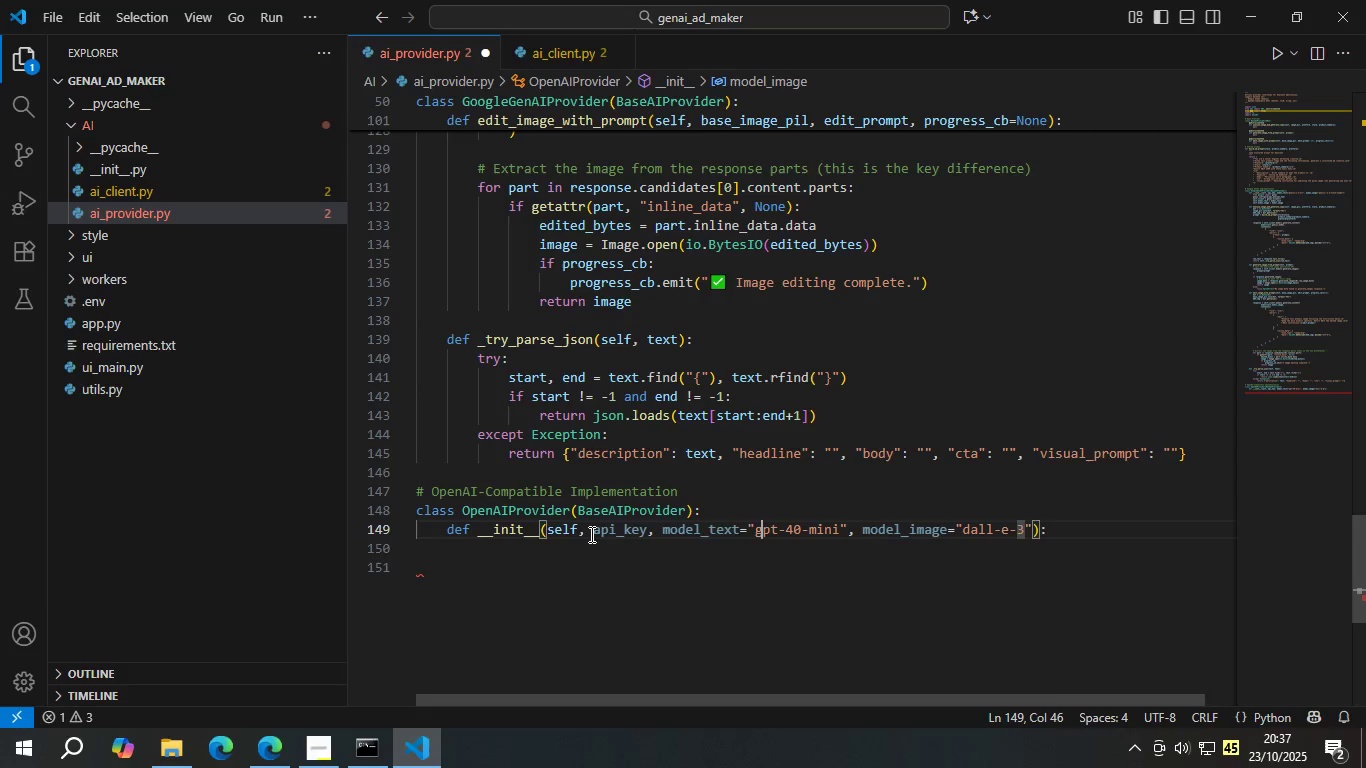 
key(ArrowLeft)
 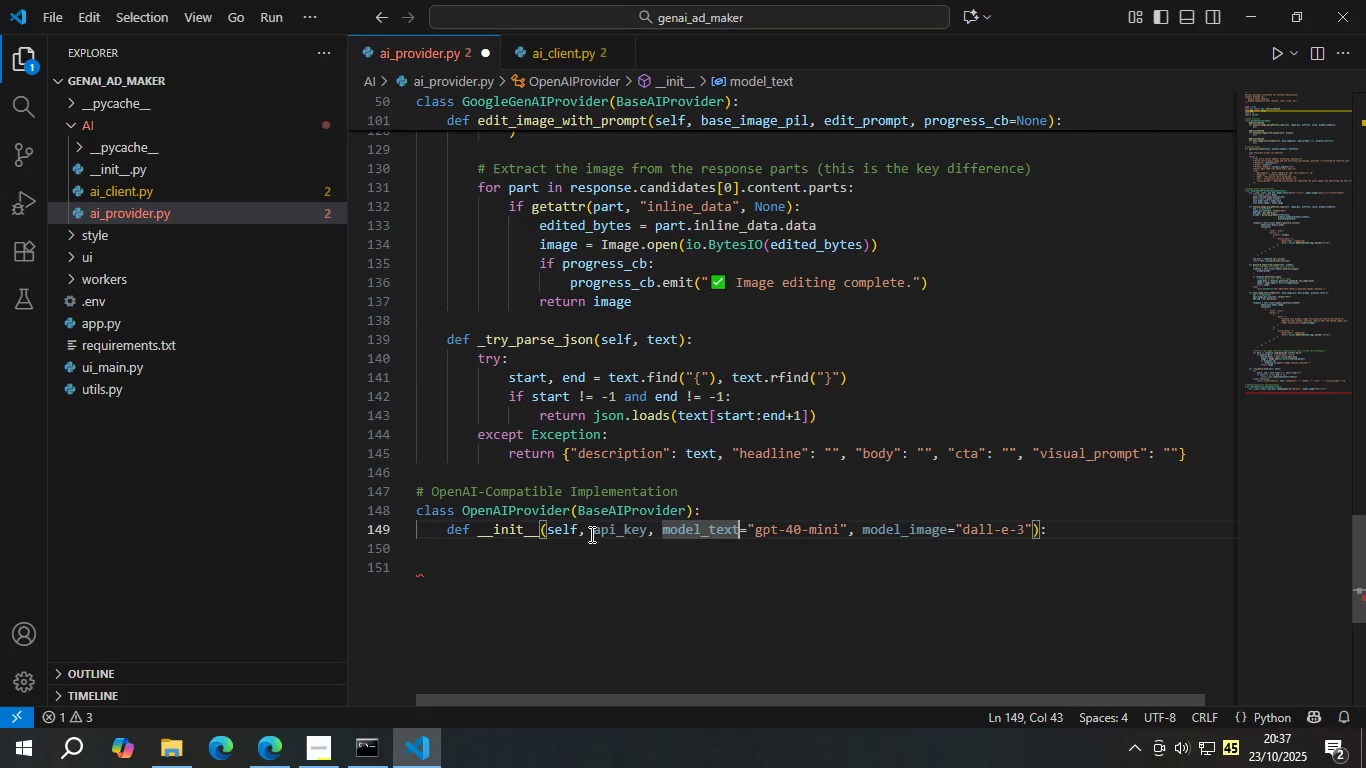 
key(ArrowLeft)
 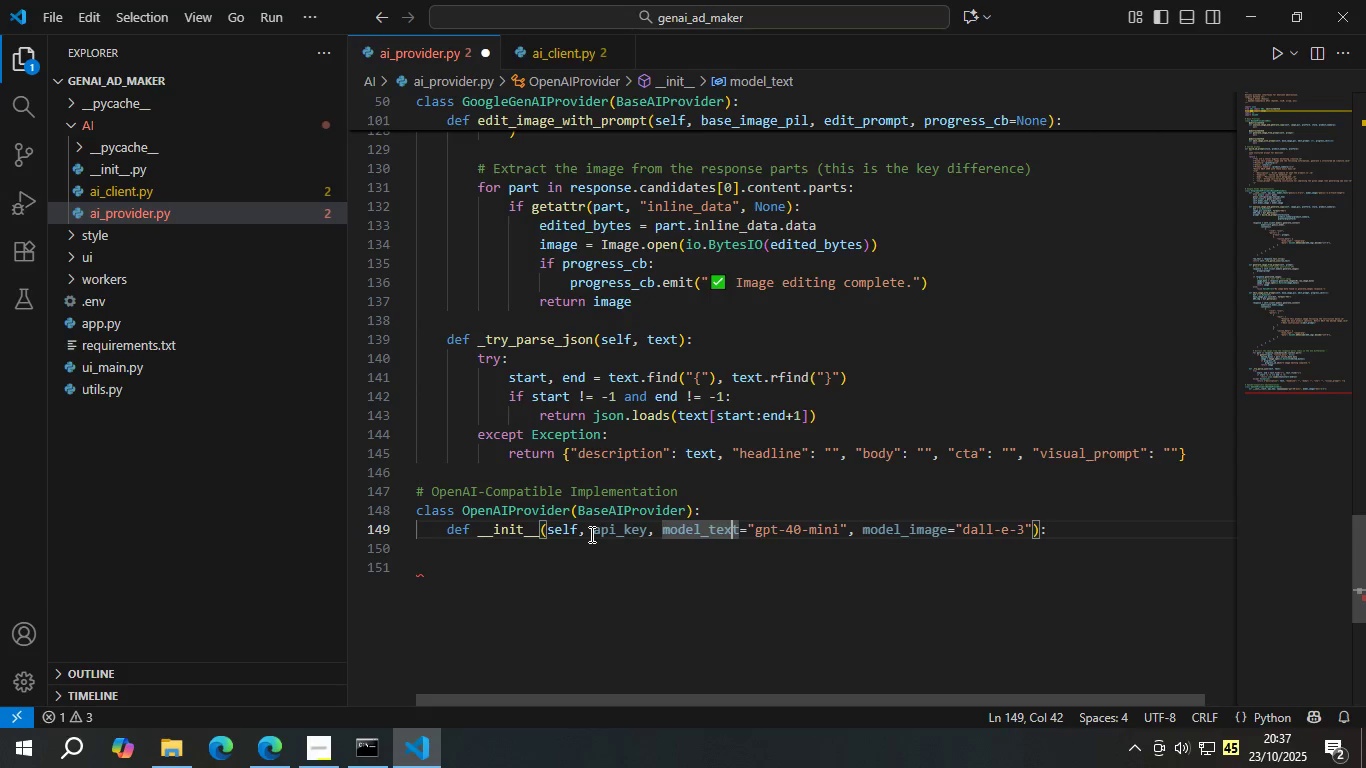 
hold_key(key=ArrowLeft, duration=0.65)
 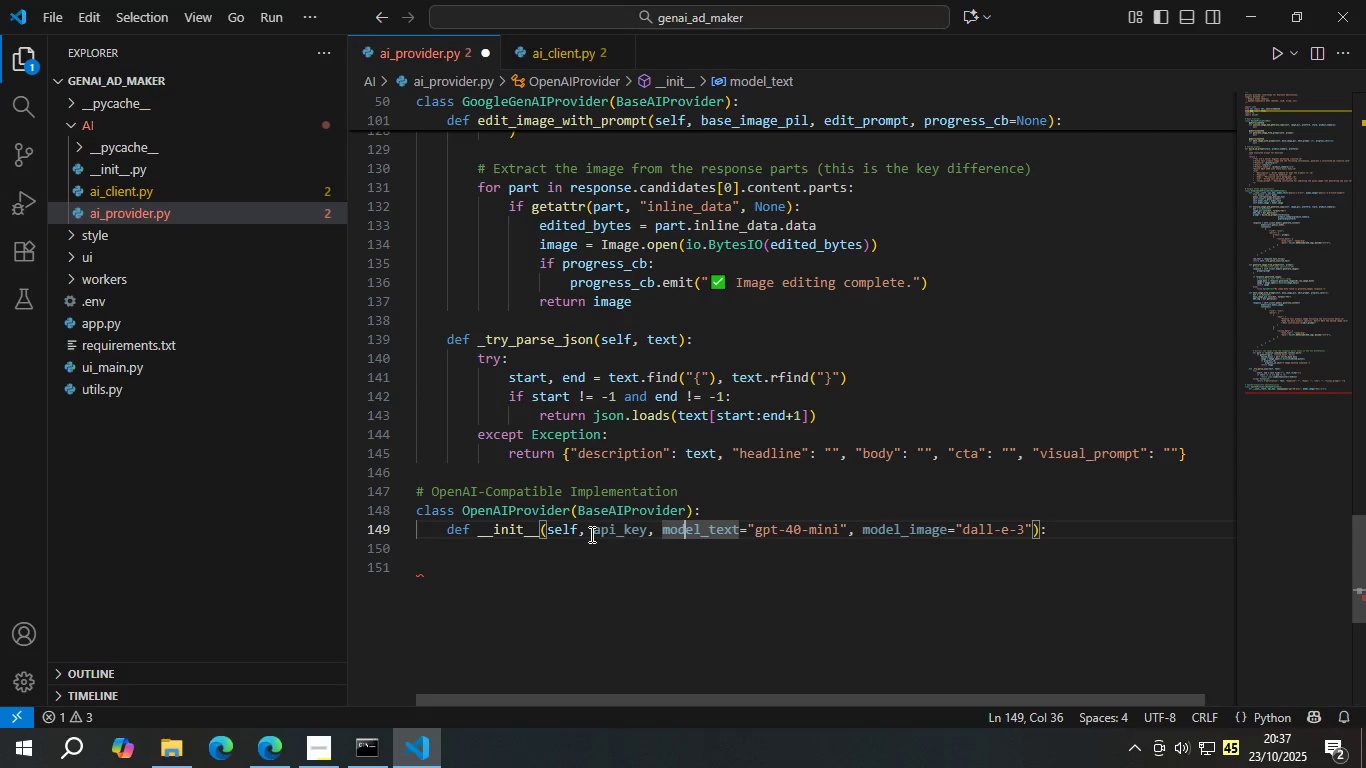 
key(ArrowLeft)
 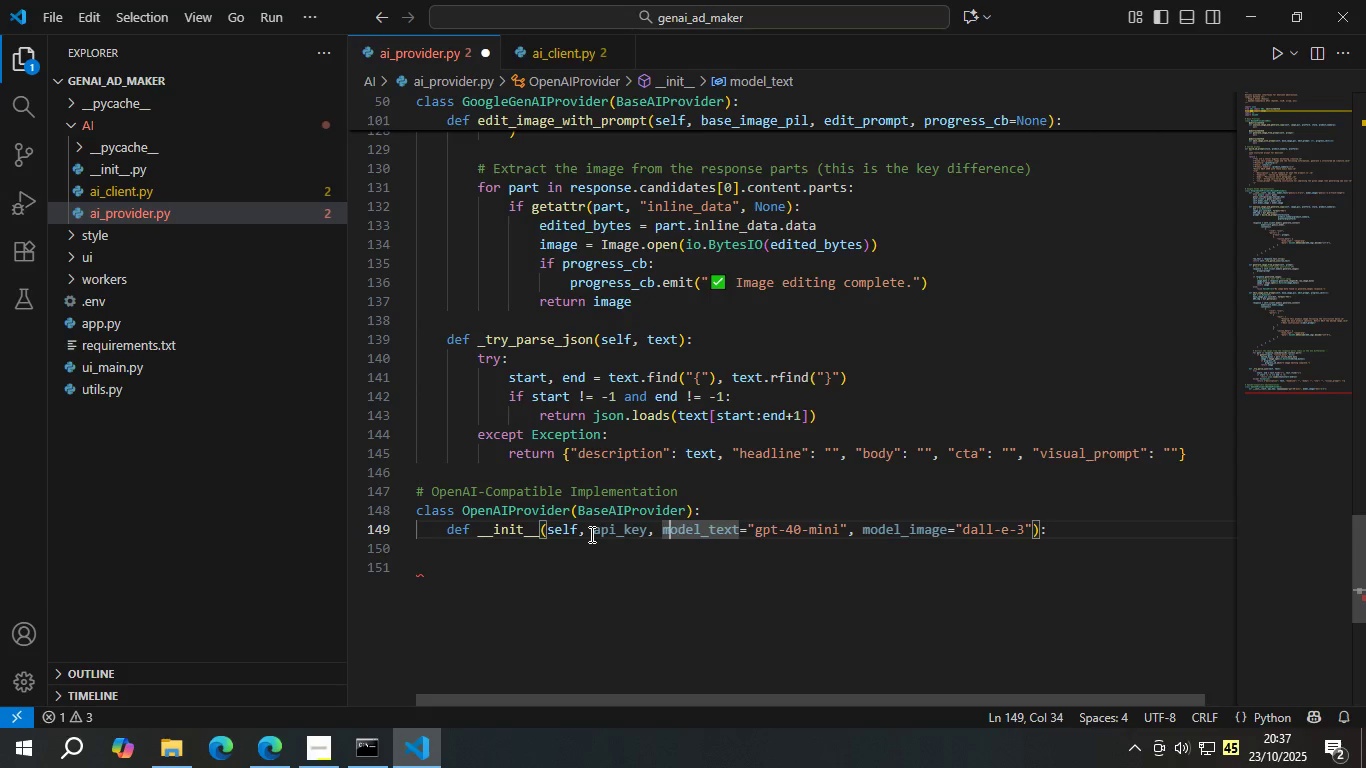 
key(ArrowLeft)
 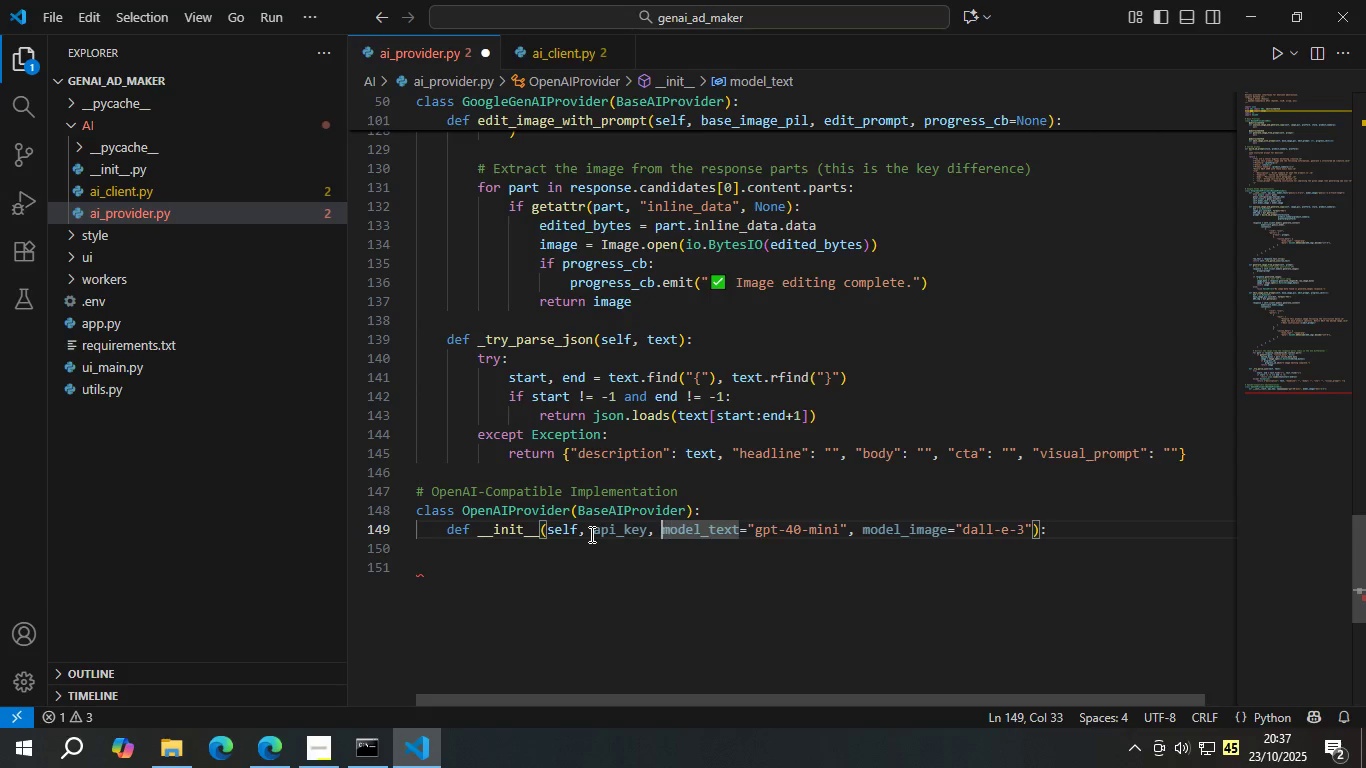 
key(ArrowLeft)
 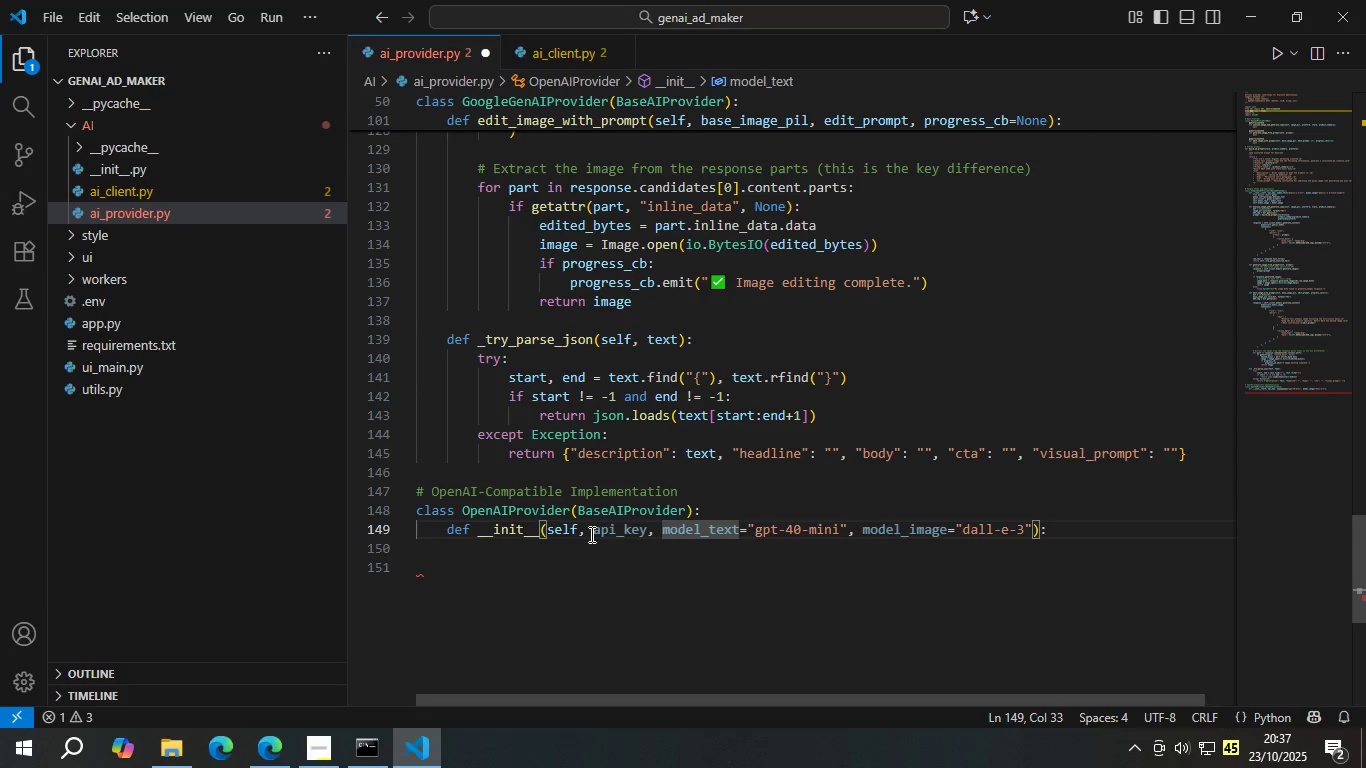 
type(base_url= ,)
 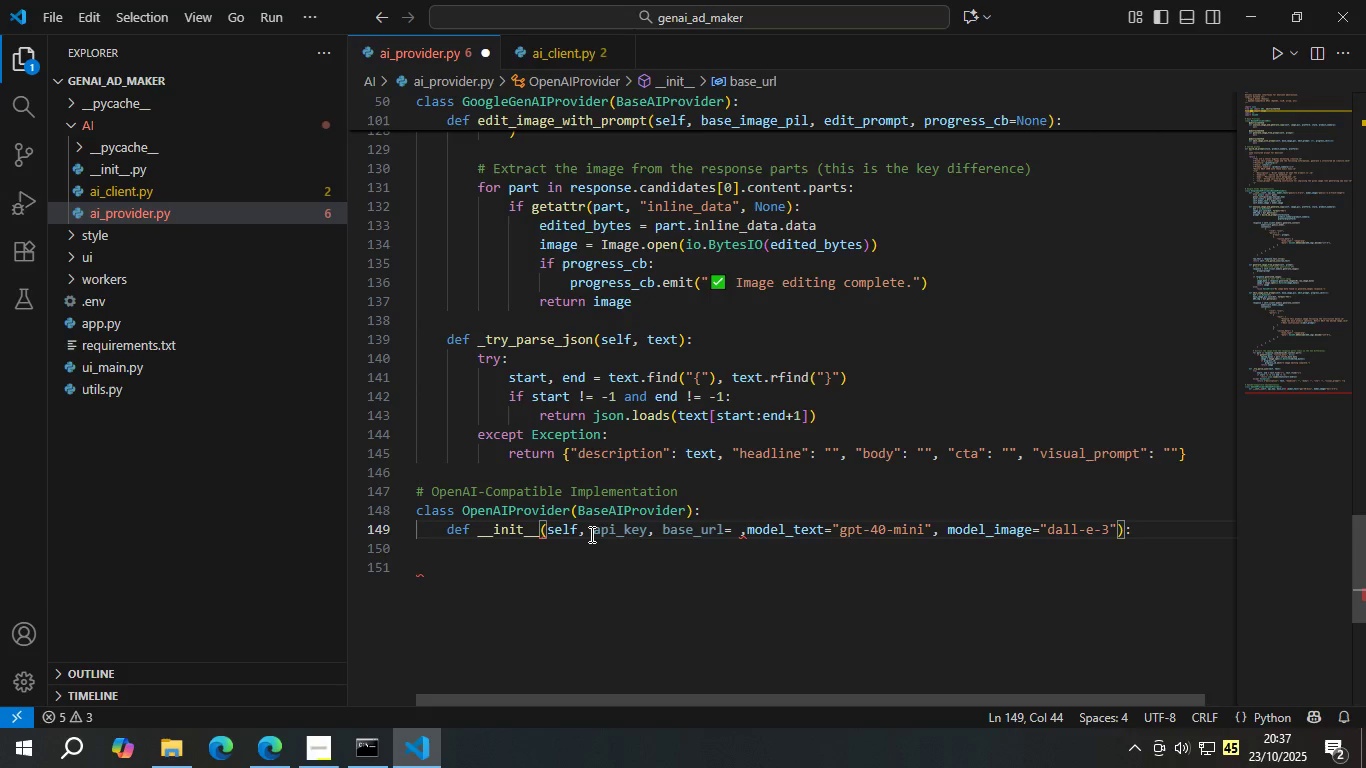 
key(ArrowLeft)
 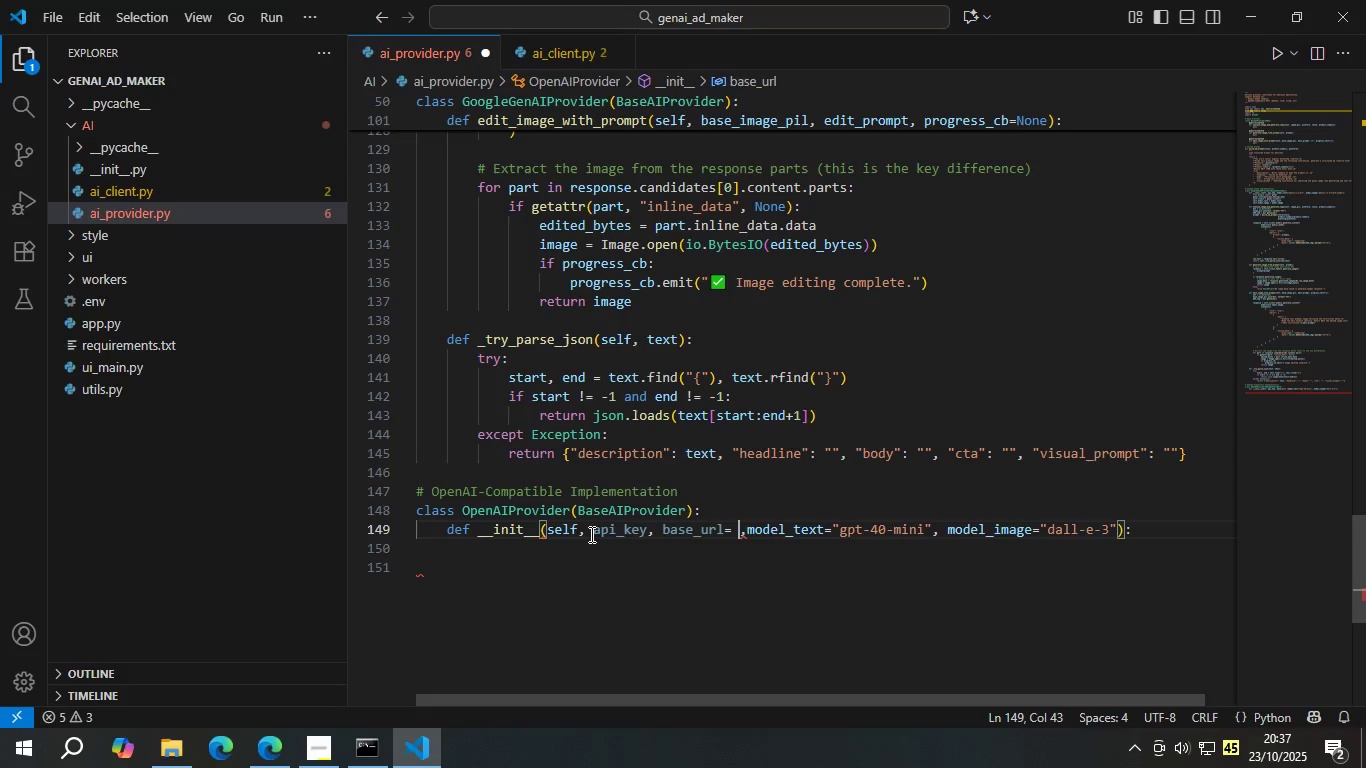 
key(ArrowLeft)
 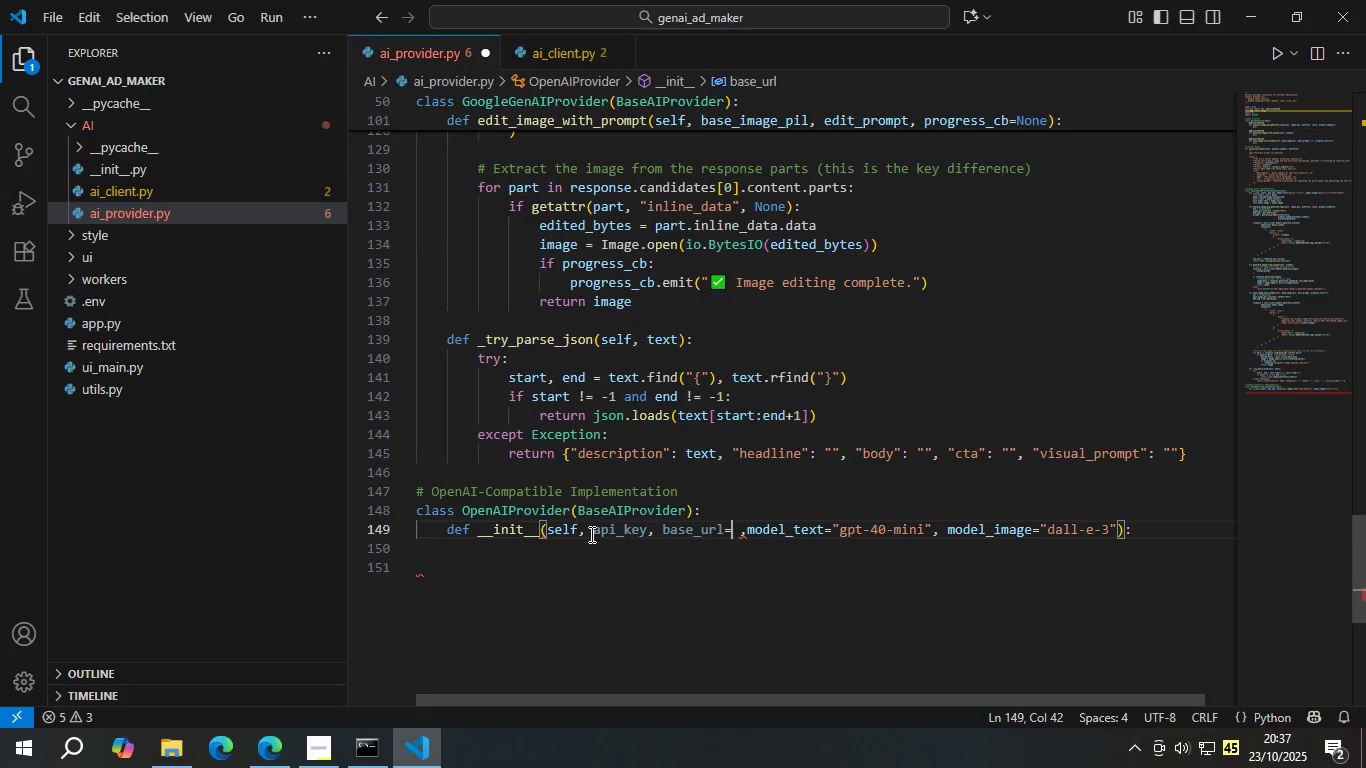 
key(Shift+Quote)
 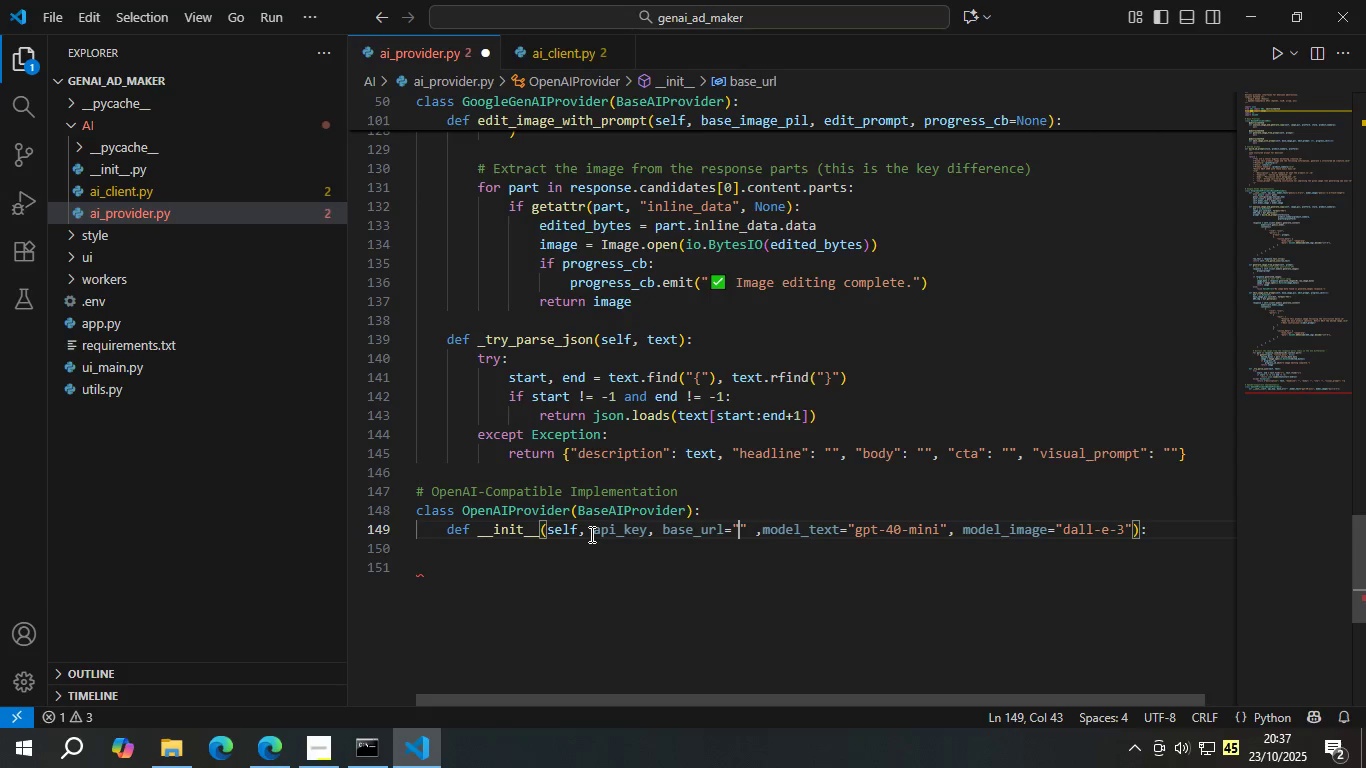 
key(Control+S)
 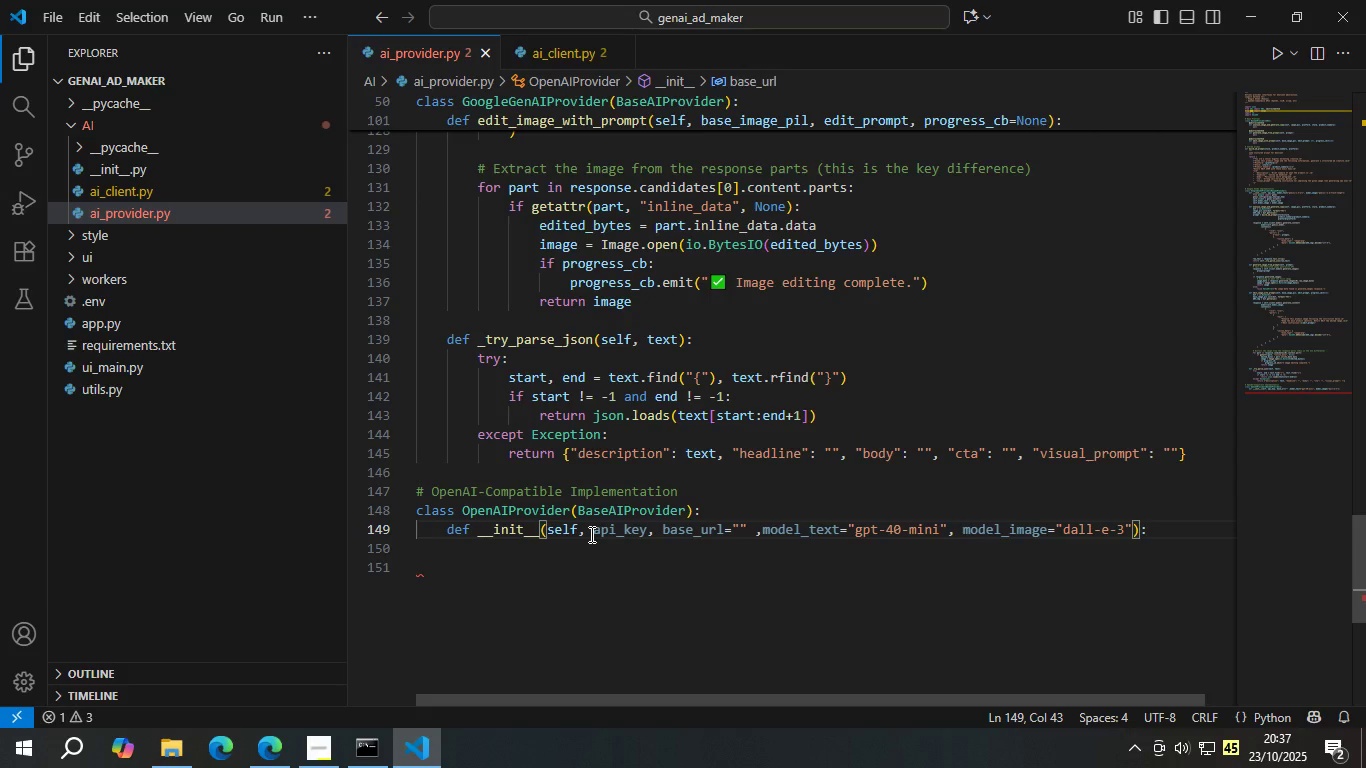 
type(htts)
key(Backspace)
type(ps://ai.openai.com/v1)
 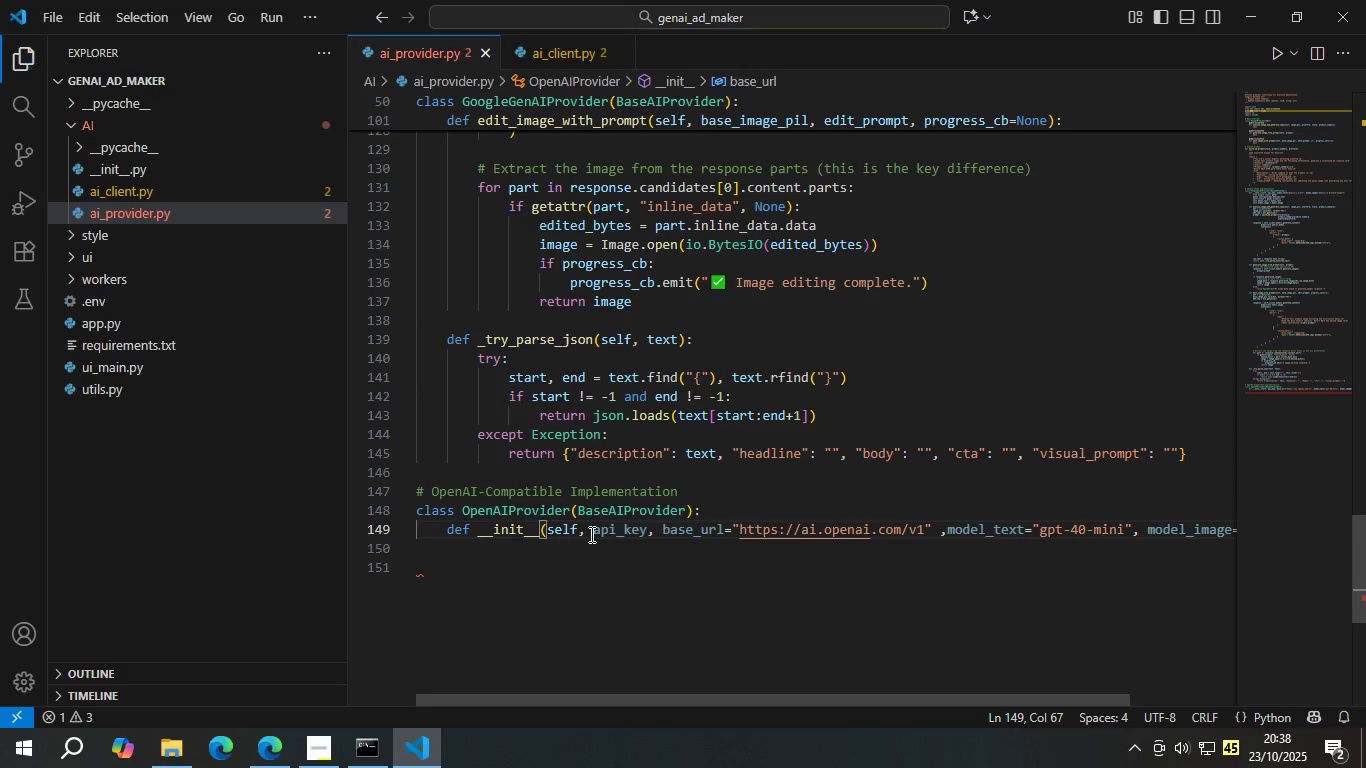 
 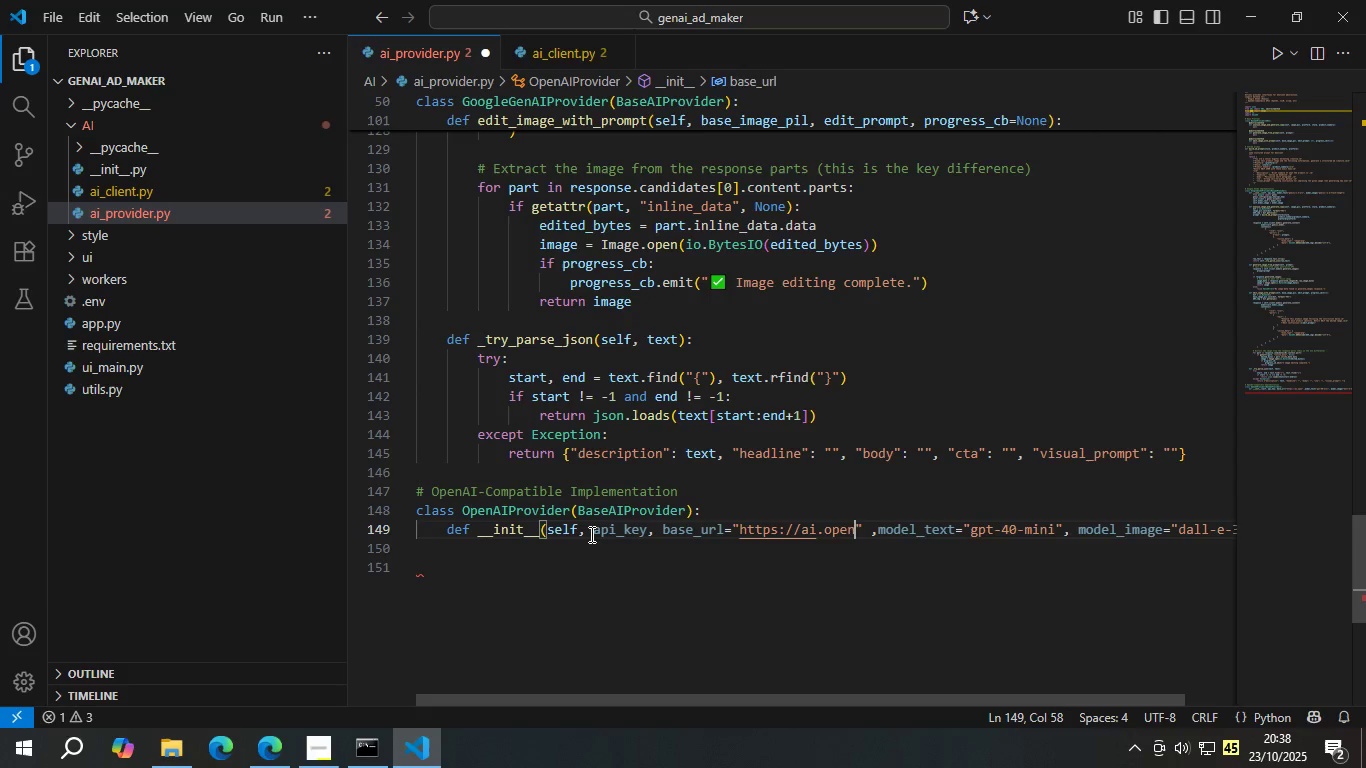 
key(Control+ControlLeft)
 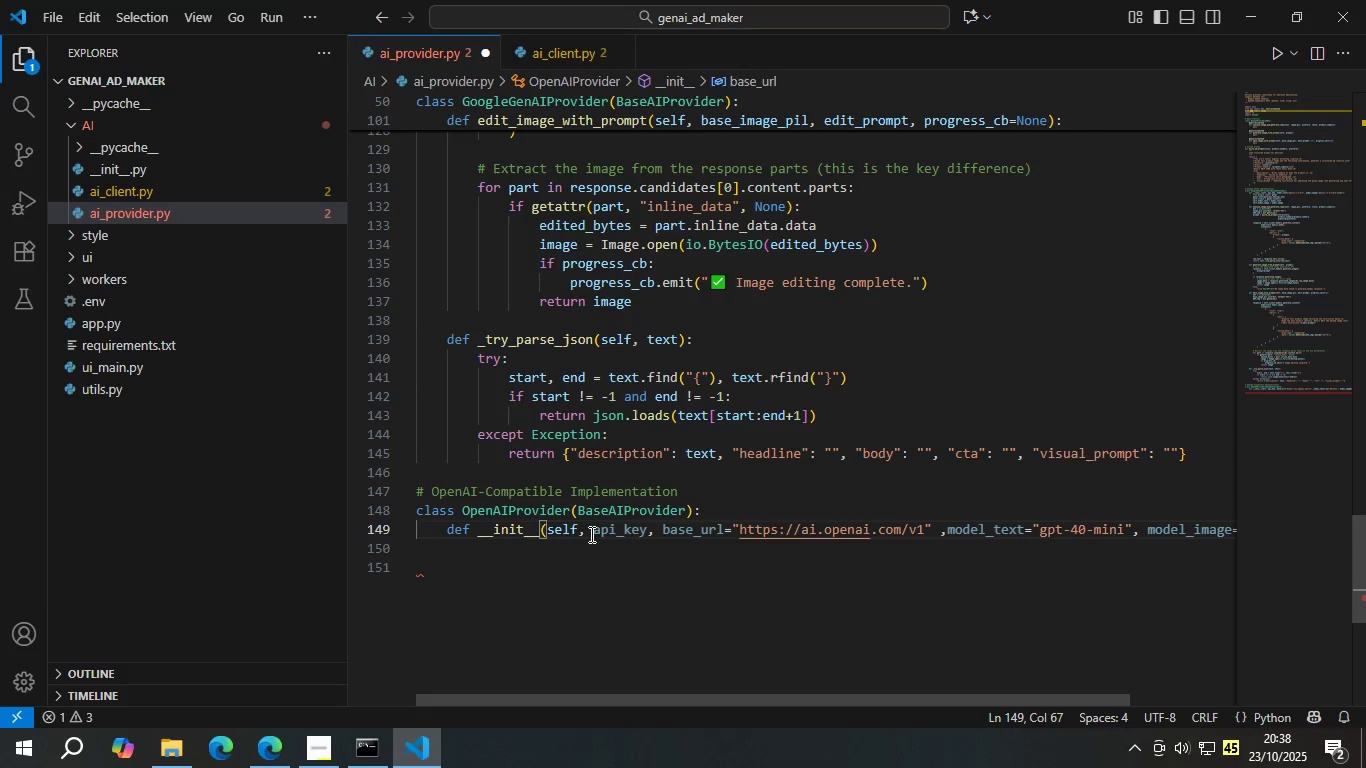 
key(Control+S)
 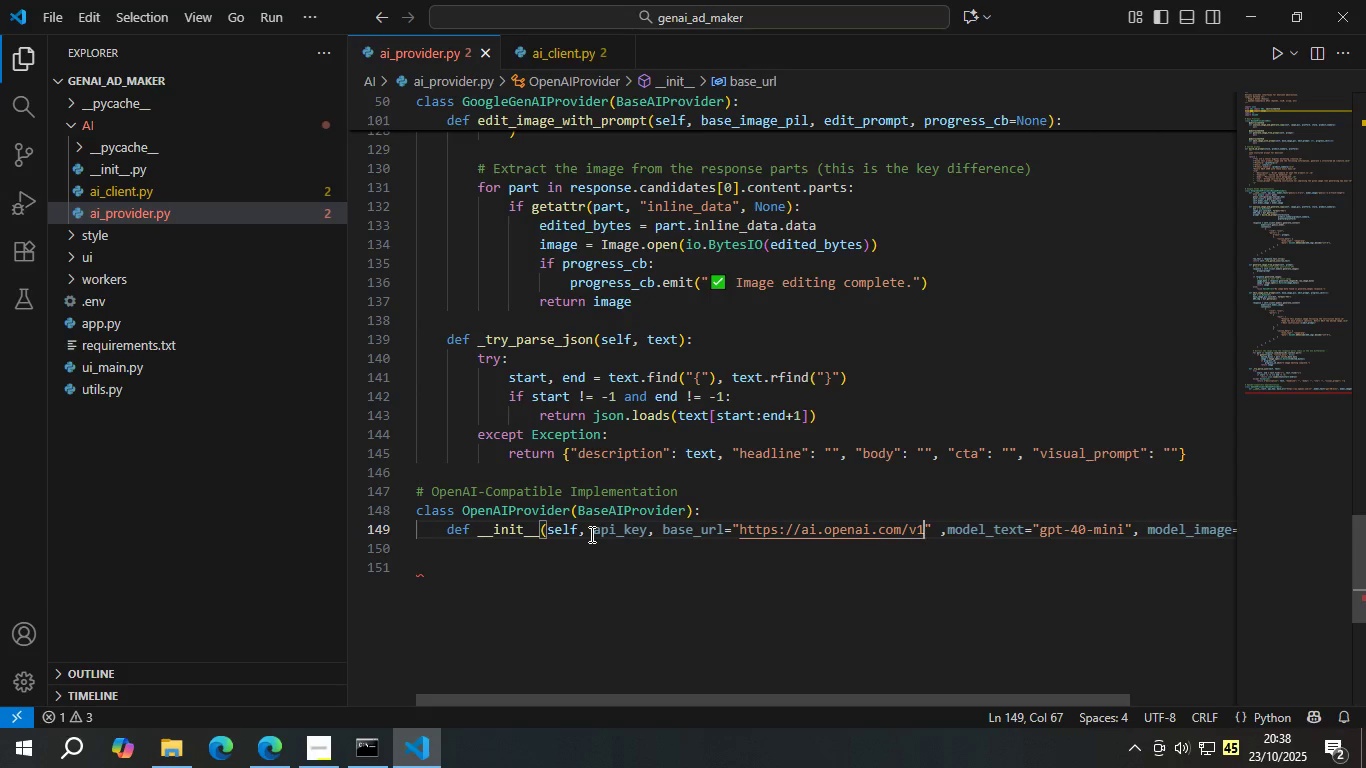 
hold_key(key=ArrowRight, duration=1.52)
 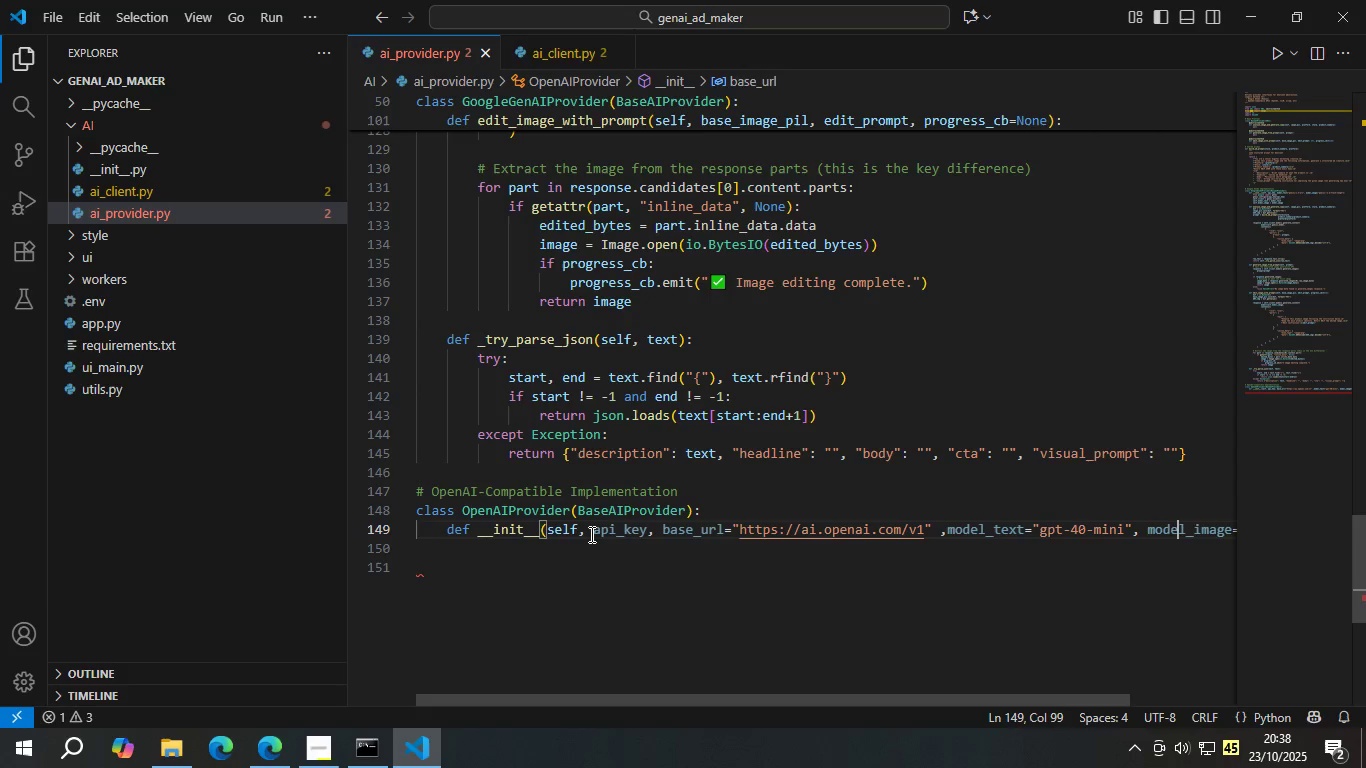 
hold_key(key=ArrowRight, duration=0.33)
 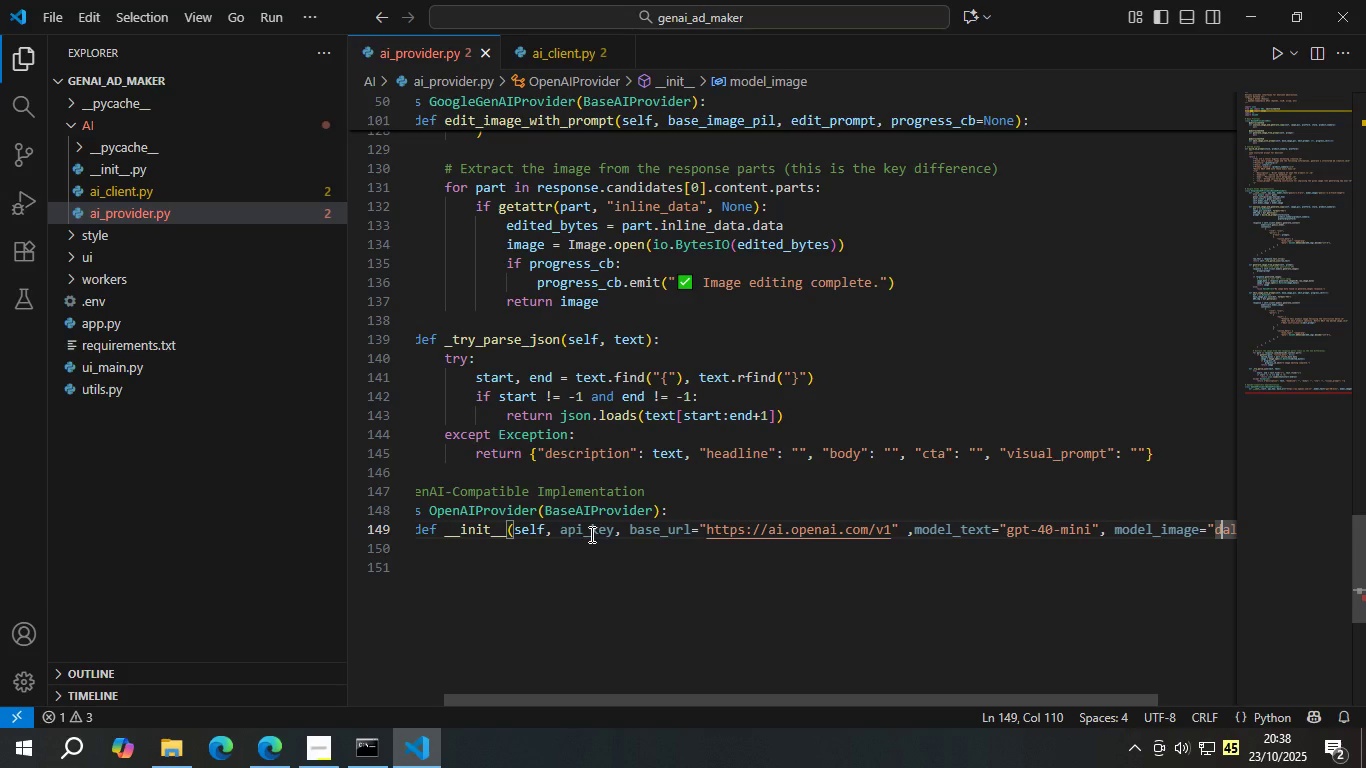 
hold_key(key=ArrowLeft, duration=1.54)
 